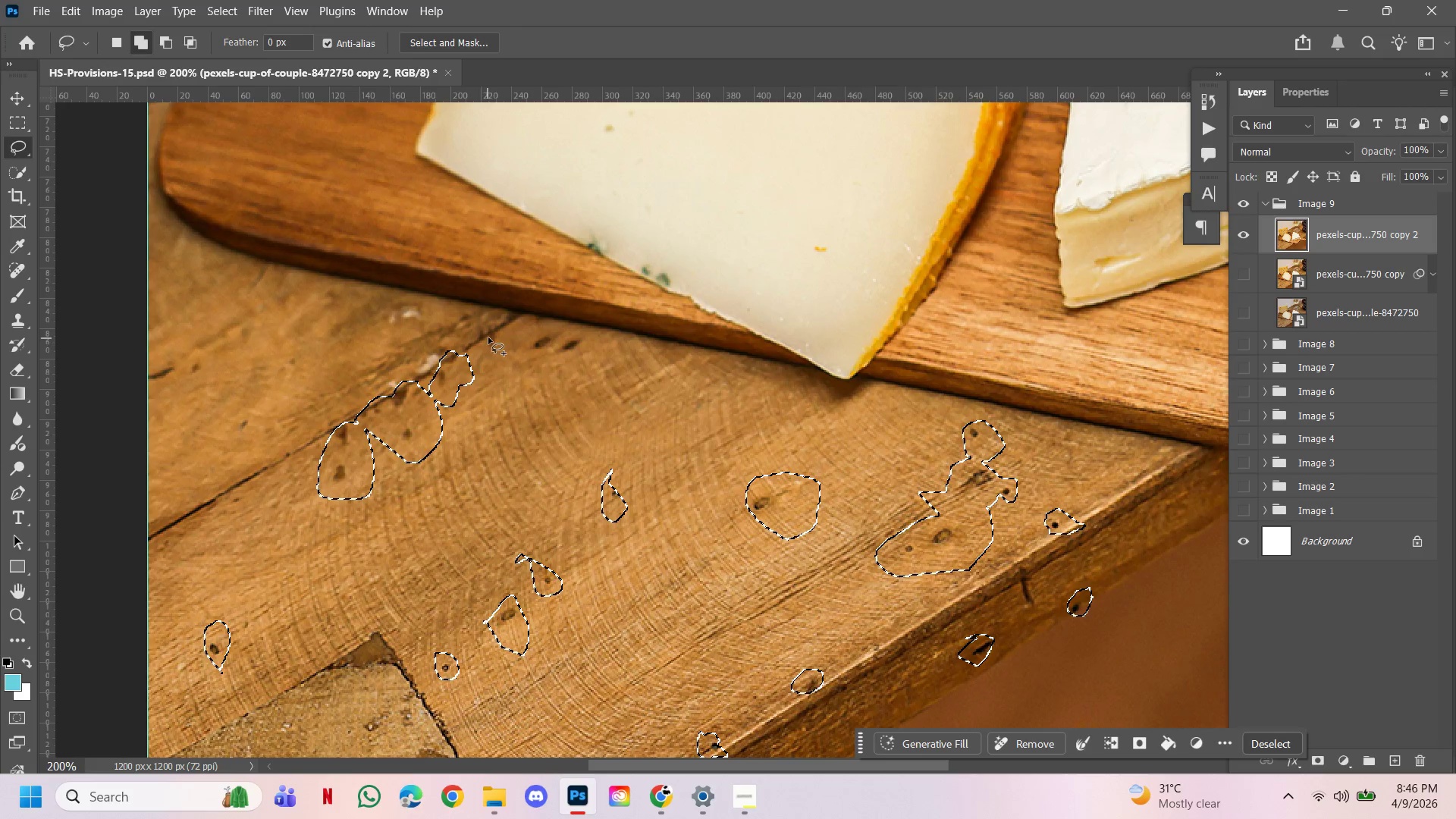 
hold_key(key=ShiftLeft, duration=1.5)
 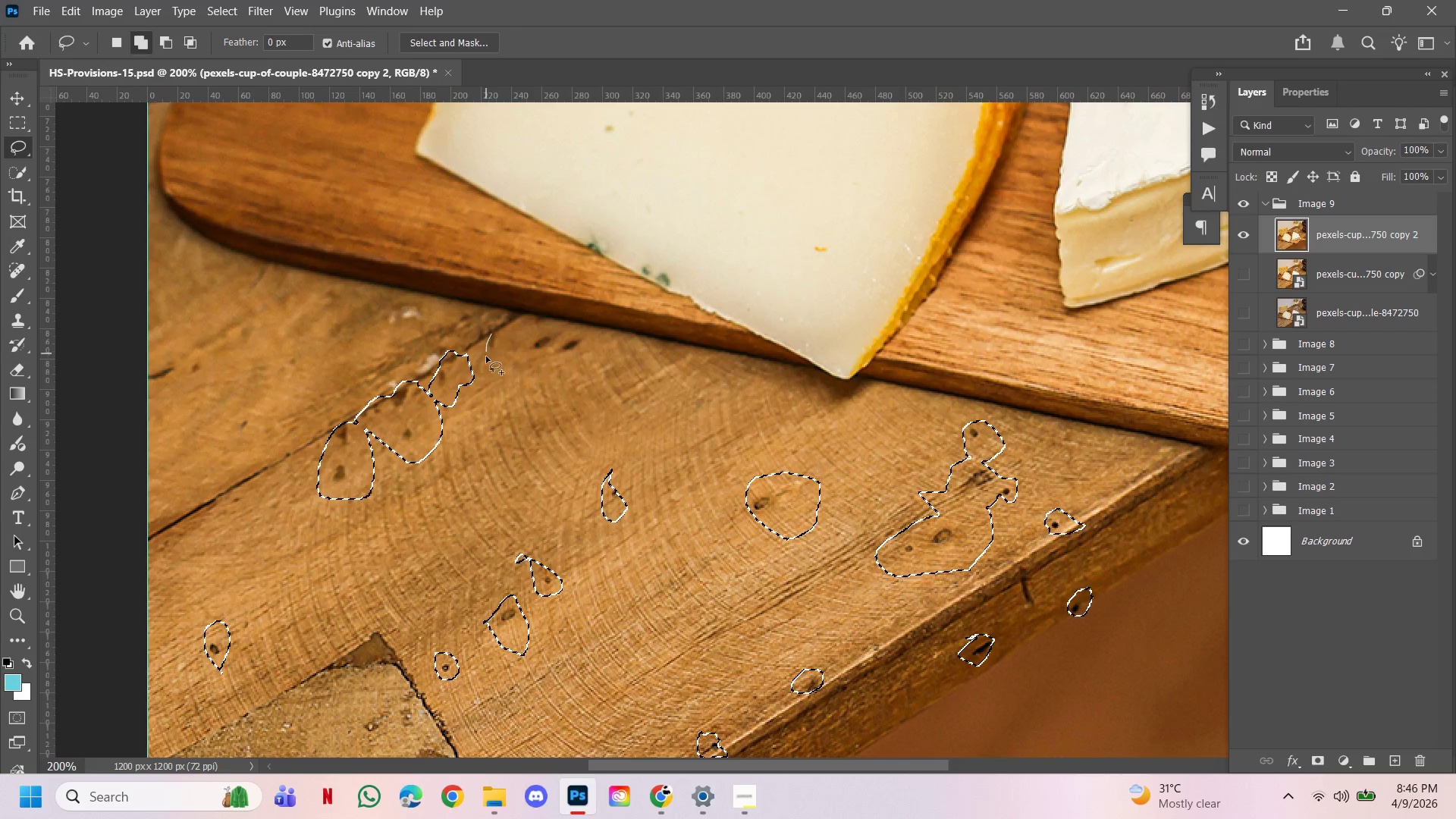 
hold_key(key=ShiftLeft, duration=1.53)
left_click_drag(start_coordinate=[491, 334], to_coordinate=[504, 328])
 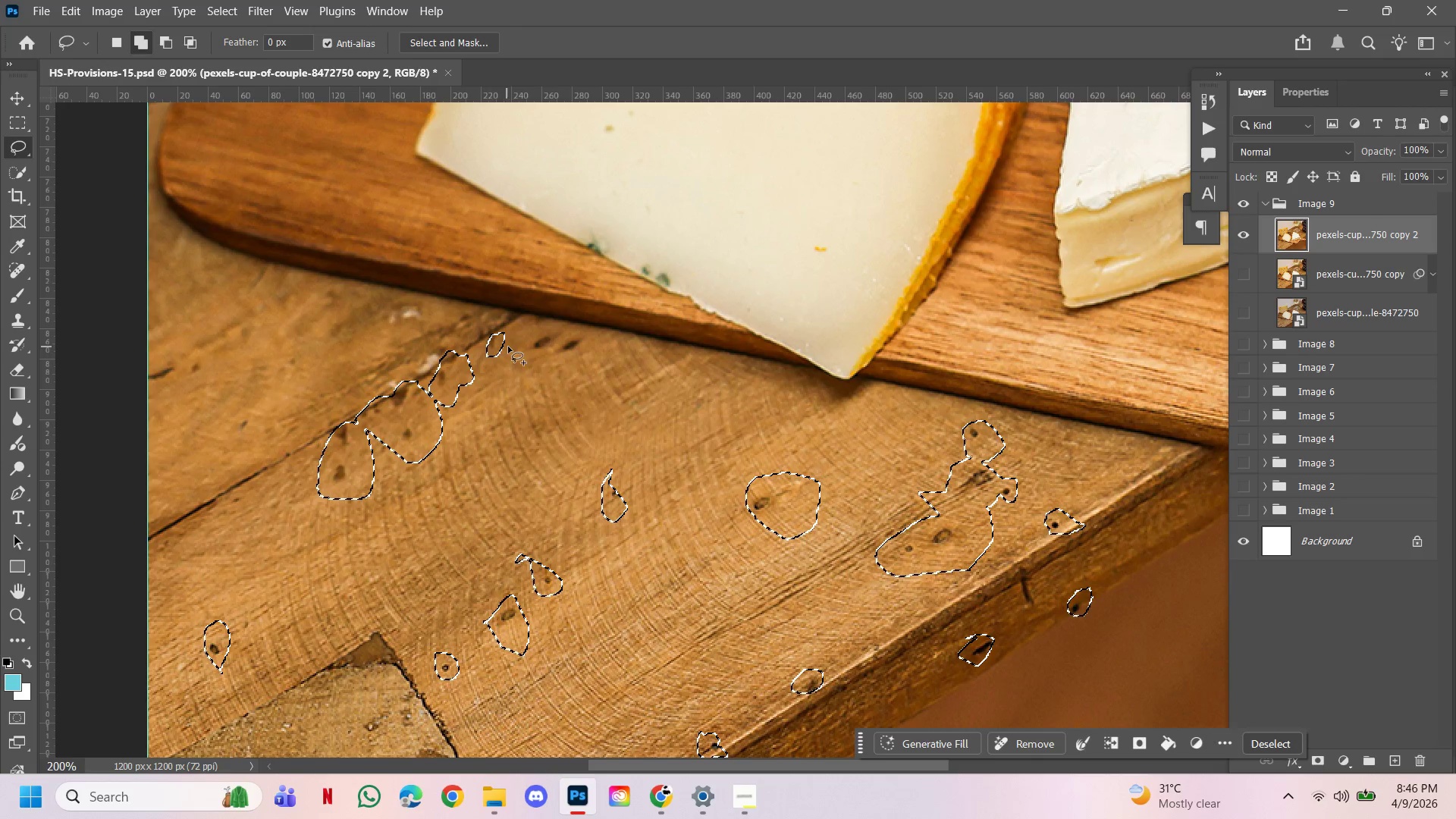 
hold_key(key=ShiftLeft, duration=1.5)
left_click_drag(start_coordinate=[512, 349], to_coordinate=[463, 355])
 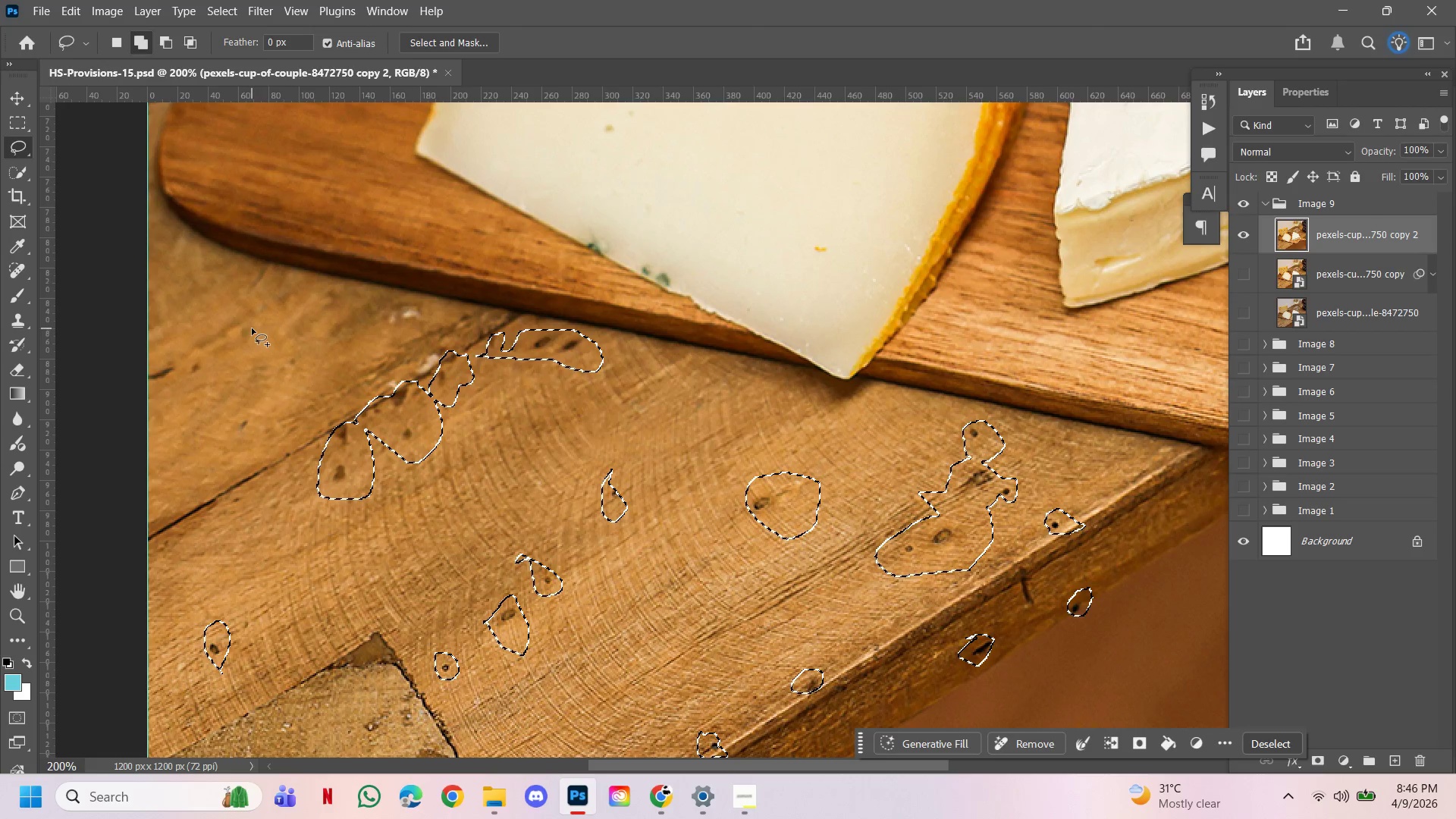 
hold_key(key=ShiftLeft, duration=1.5)
 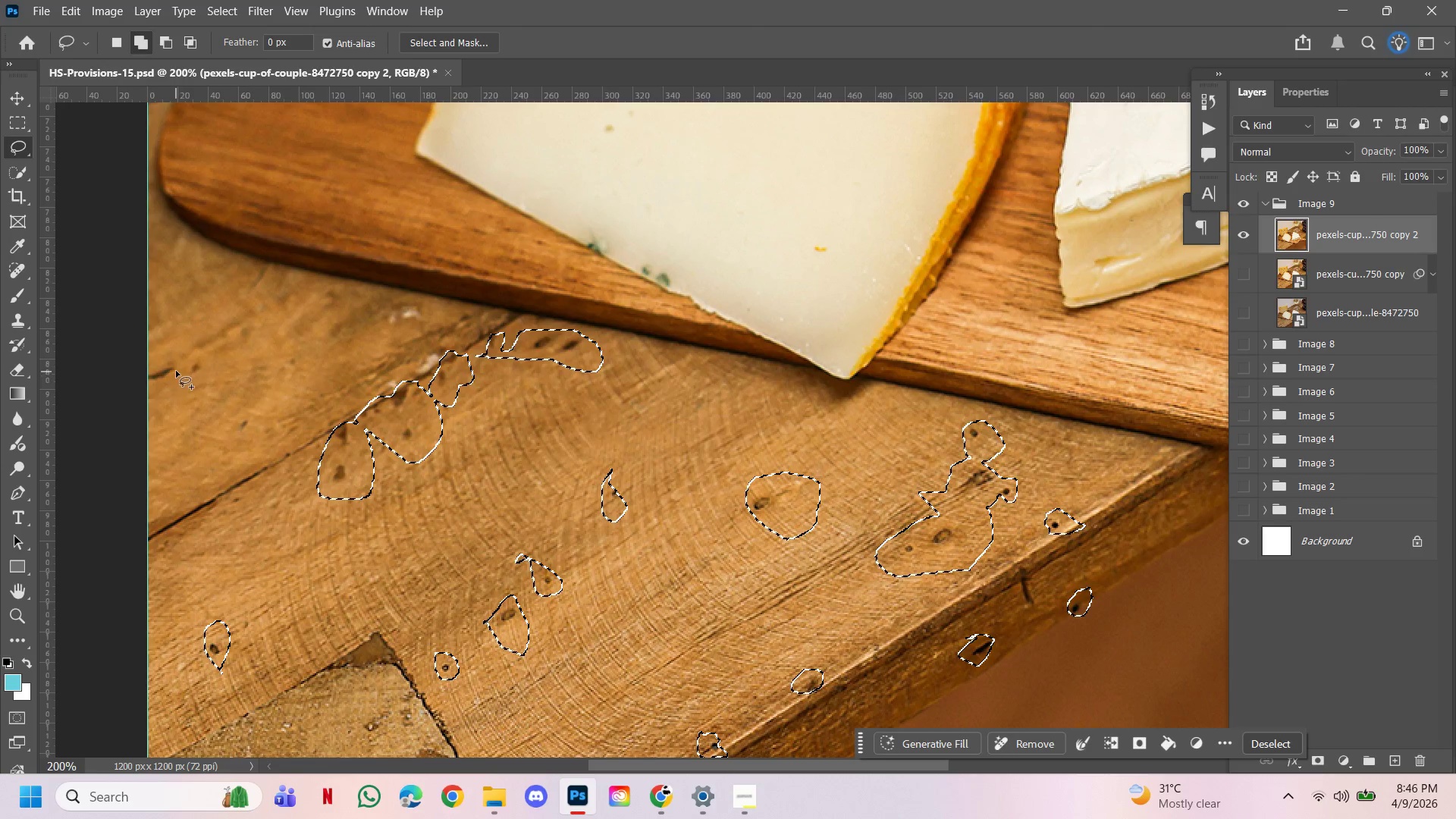 
hold_key(key=ShiftLeft, duration=1.5)
left_click_drag(start_coordinate=[152, 363], to_coordinate=[111, 358])
 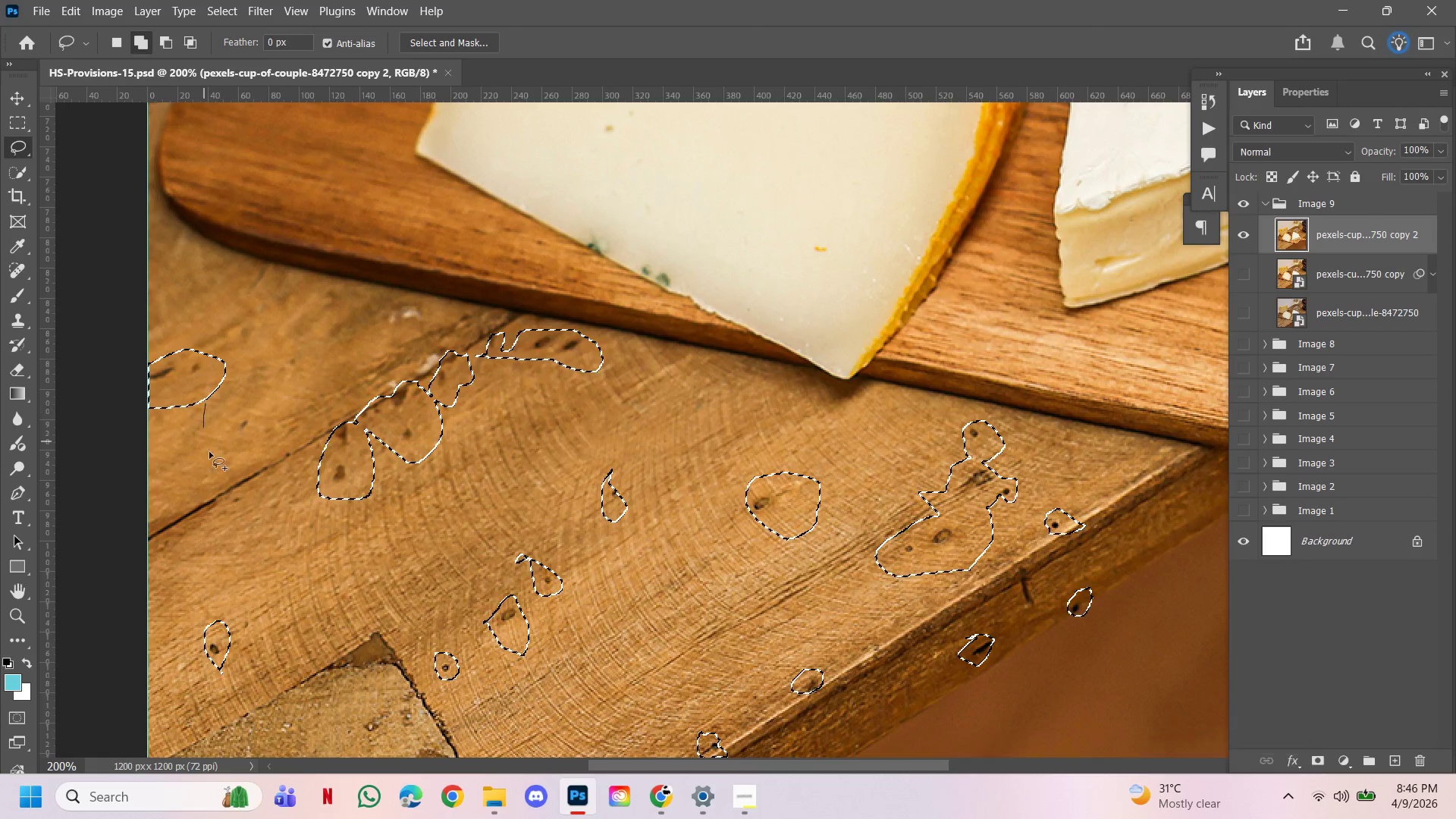 
hold_key(key=ShiftLeft, duration=1.5)
left_click_drag(start_coordinate=[206, 403], to_coordinate=[209, 420])
 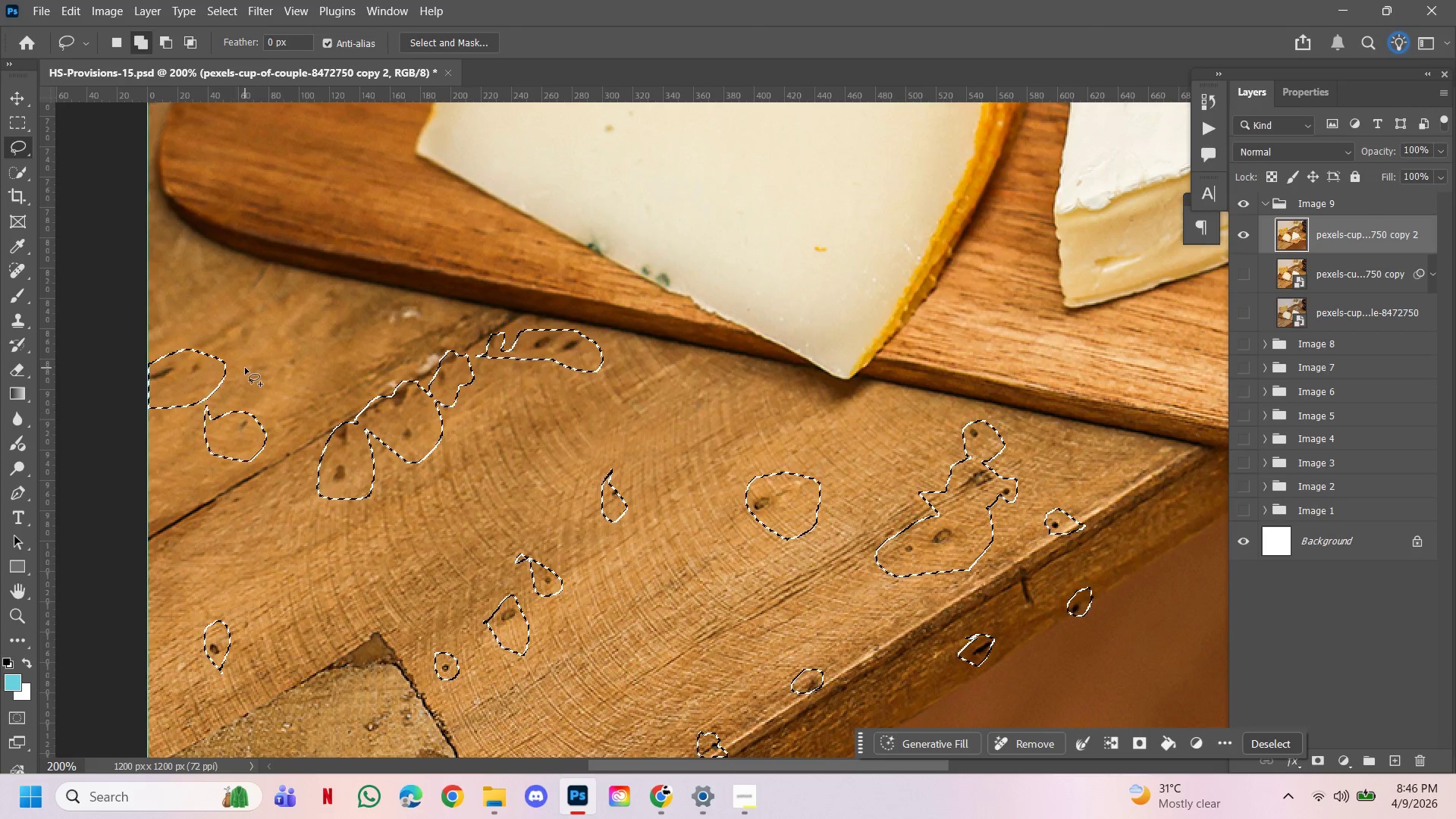 
hold_key(key=ShiftLeft, duration=1.5)
left_click_drag(start_coordinate=[290, 348], to_coordinate=[308, 360])
 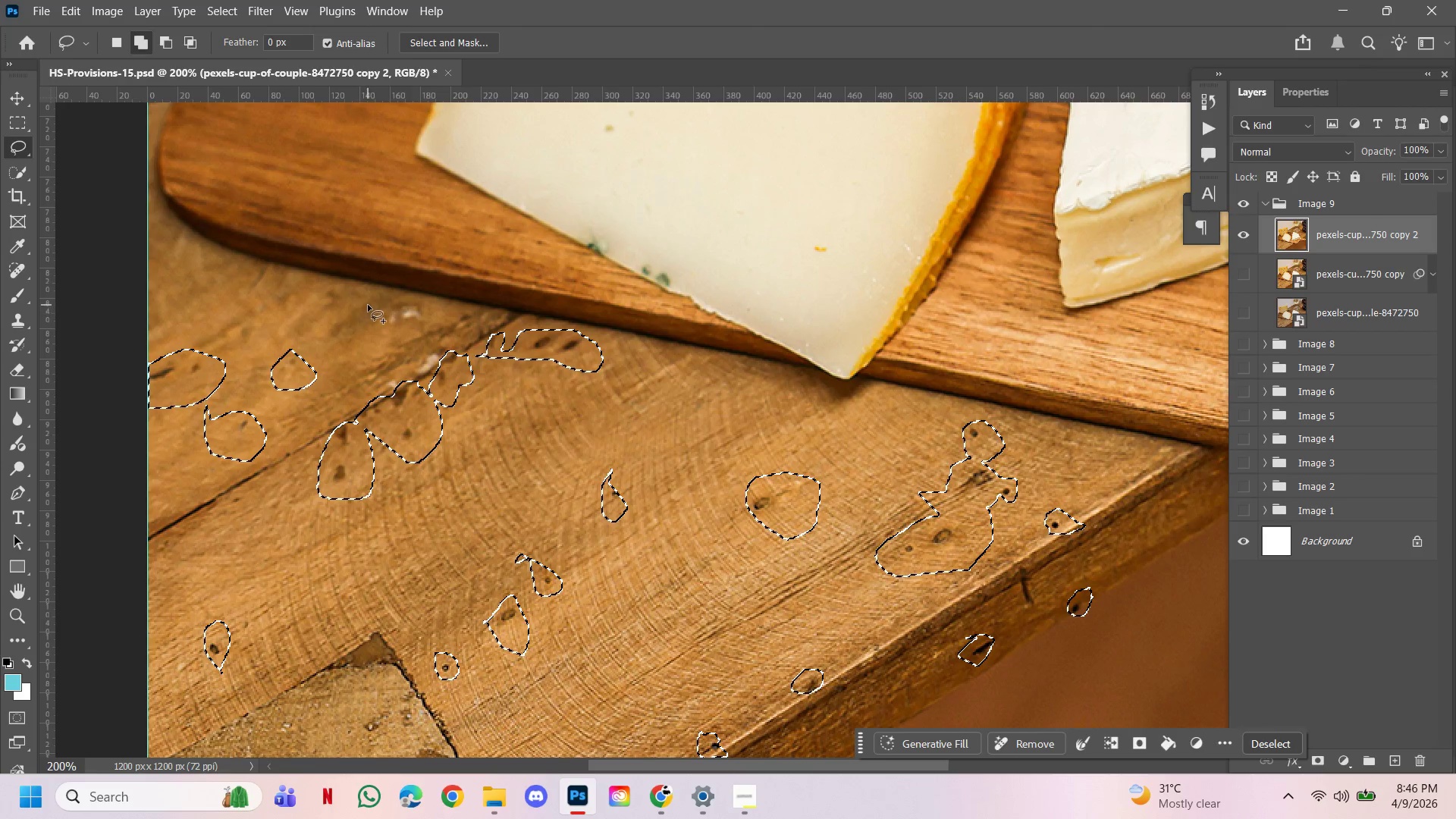 
hold_key(key=ShiftLeft, duration=1.53)
left_click_drag(start_coordinate=[368, 305], to_coordinate=[388, 322])
 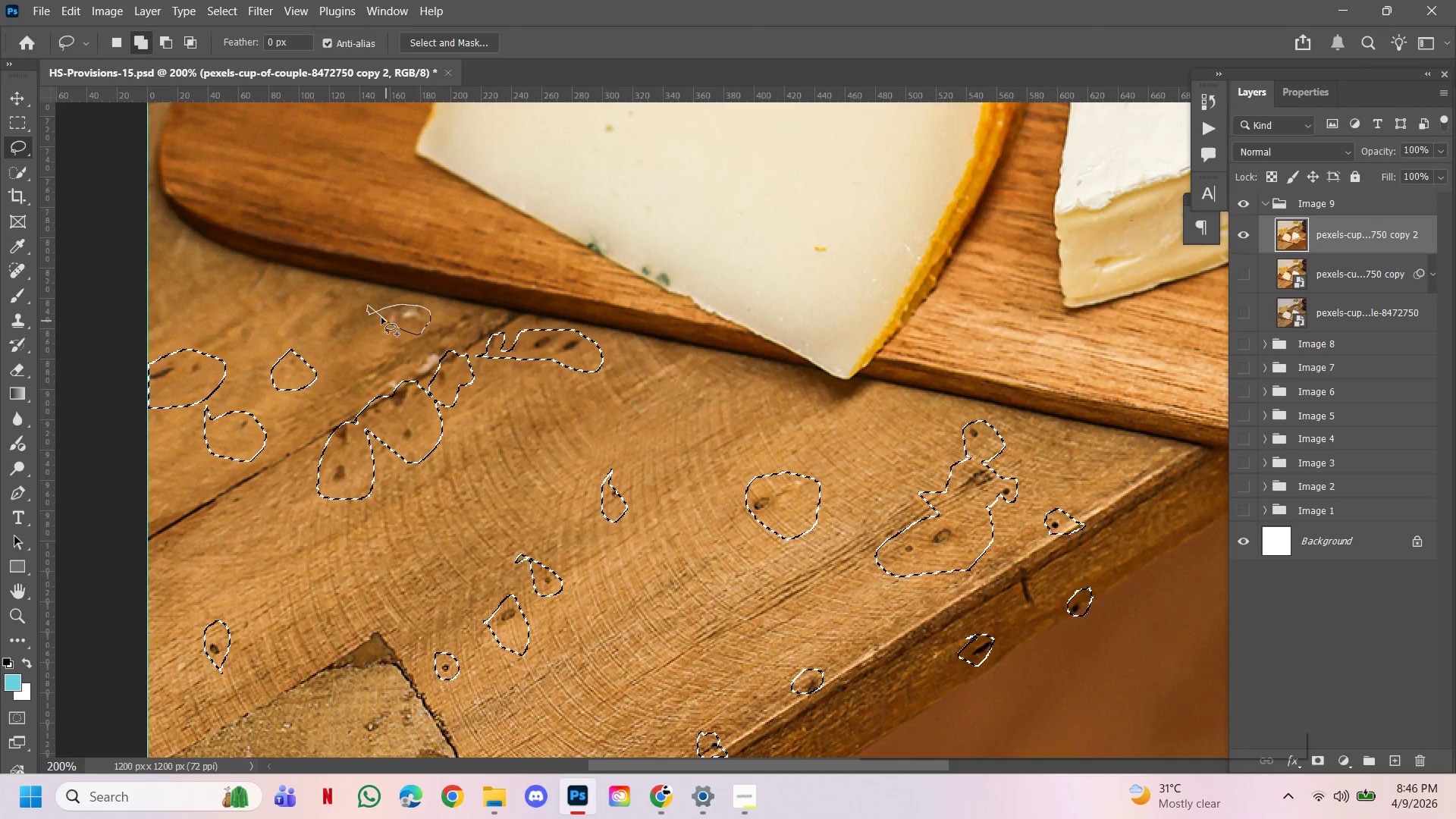 
hold_key(key=ShiftLeft, duration=0.81)
 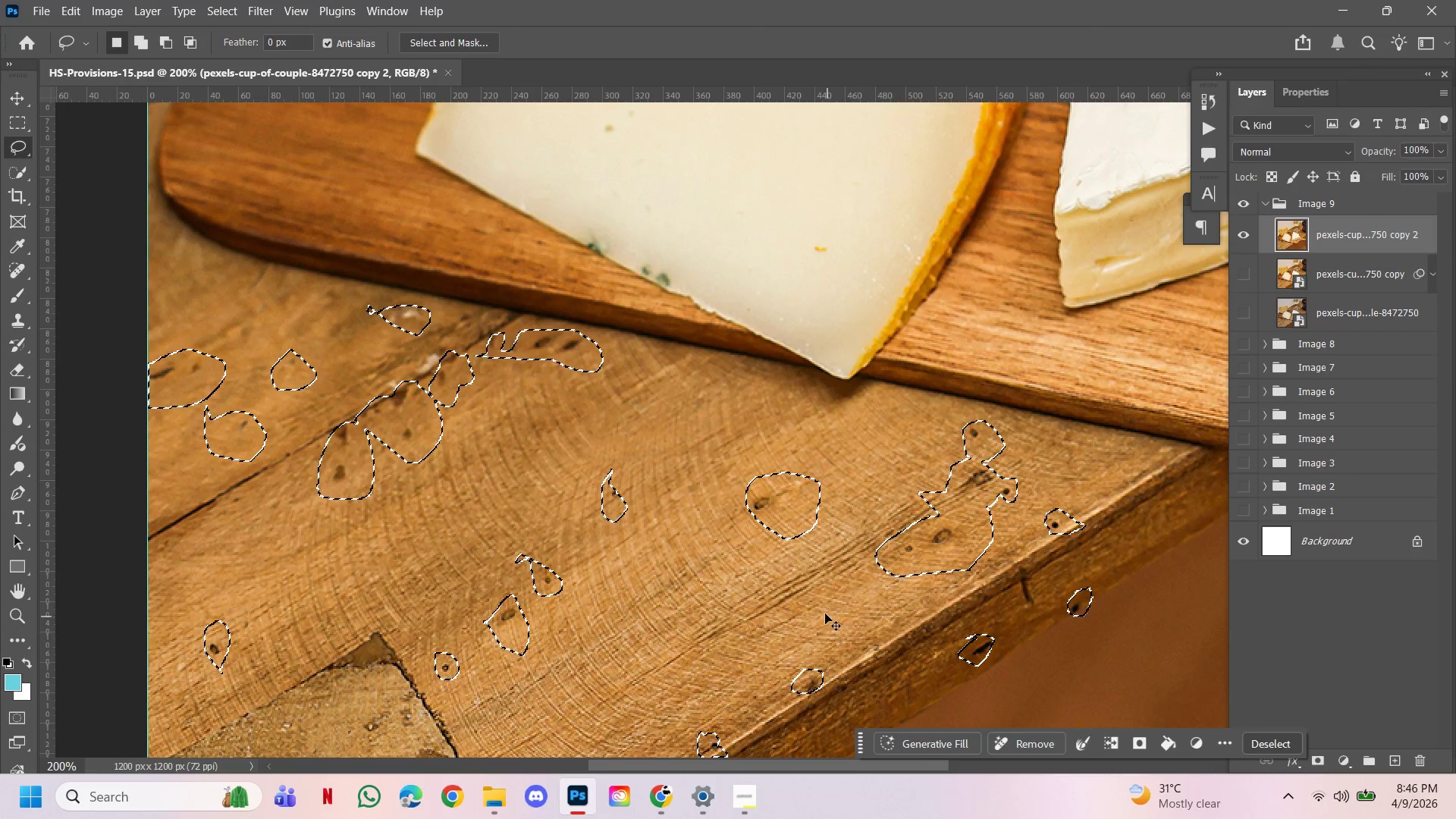 
hold_key(key=ControlLeft, duration=0.97)
 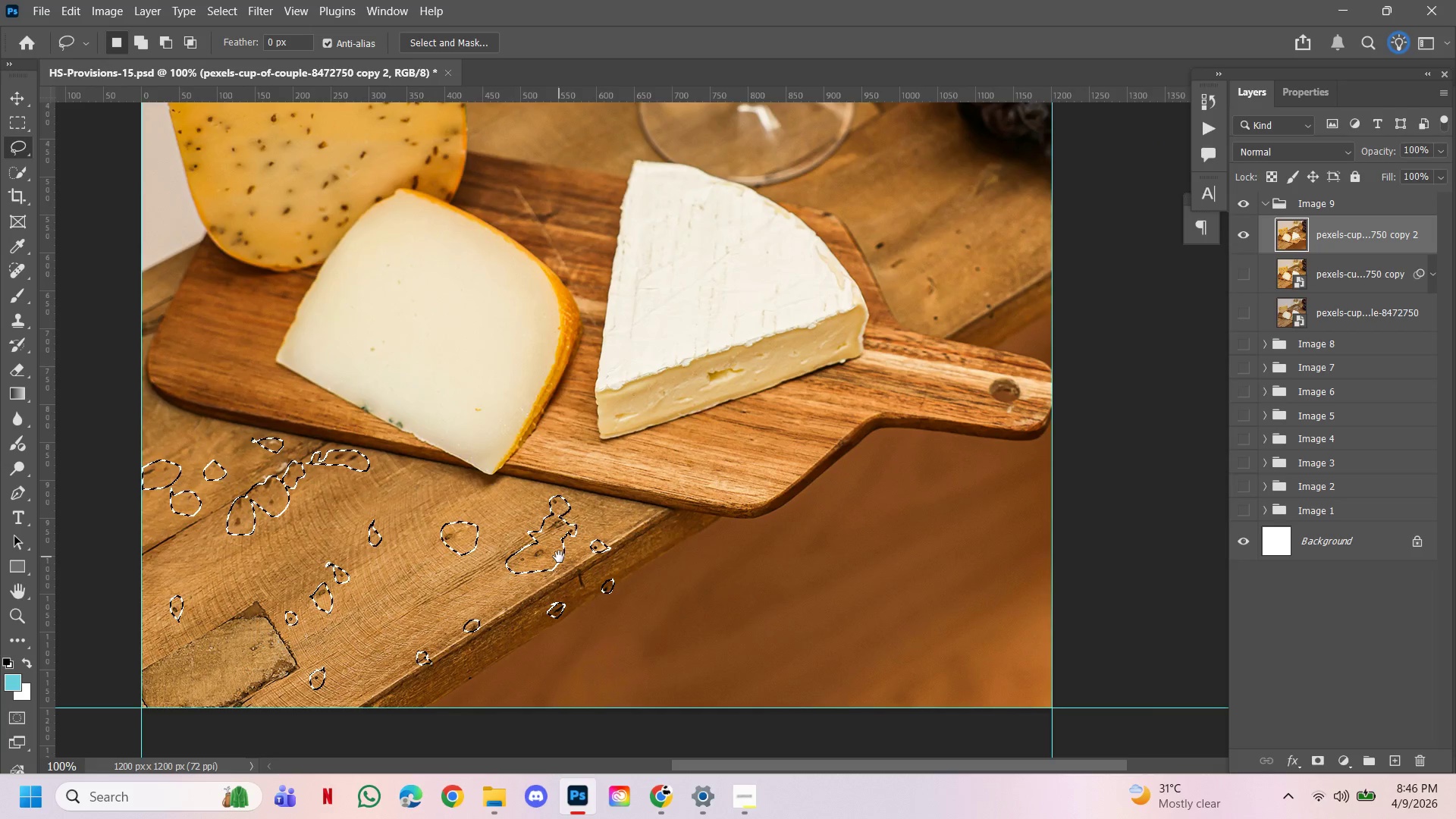 
hold_key(key=AltLeft, duration=0.56)
 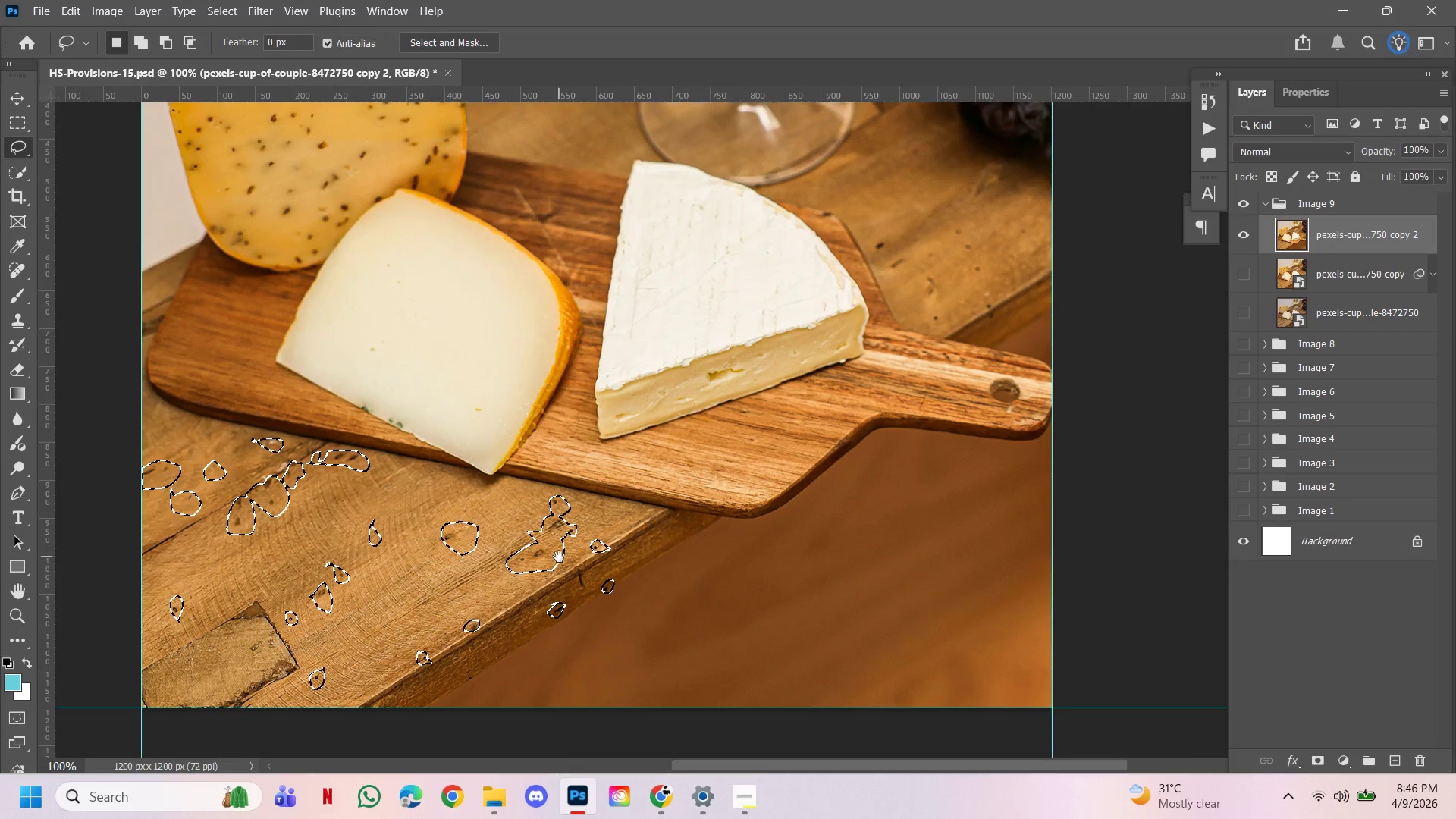 
hold_key(key=Space, duration=4.33)
 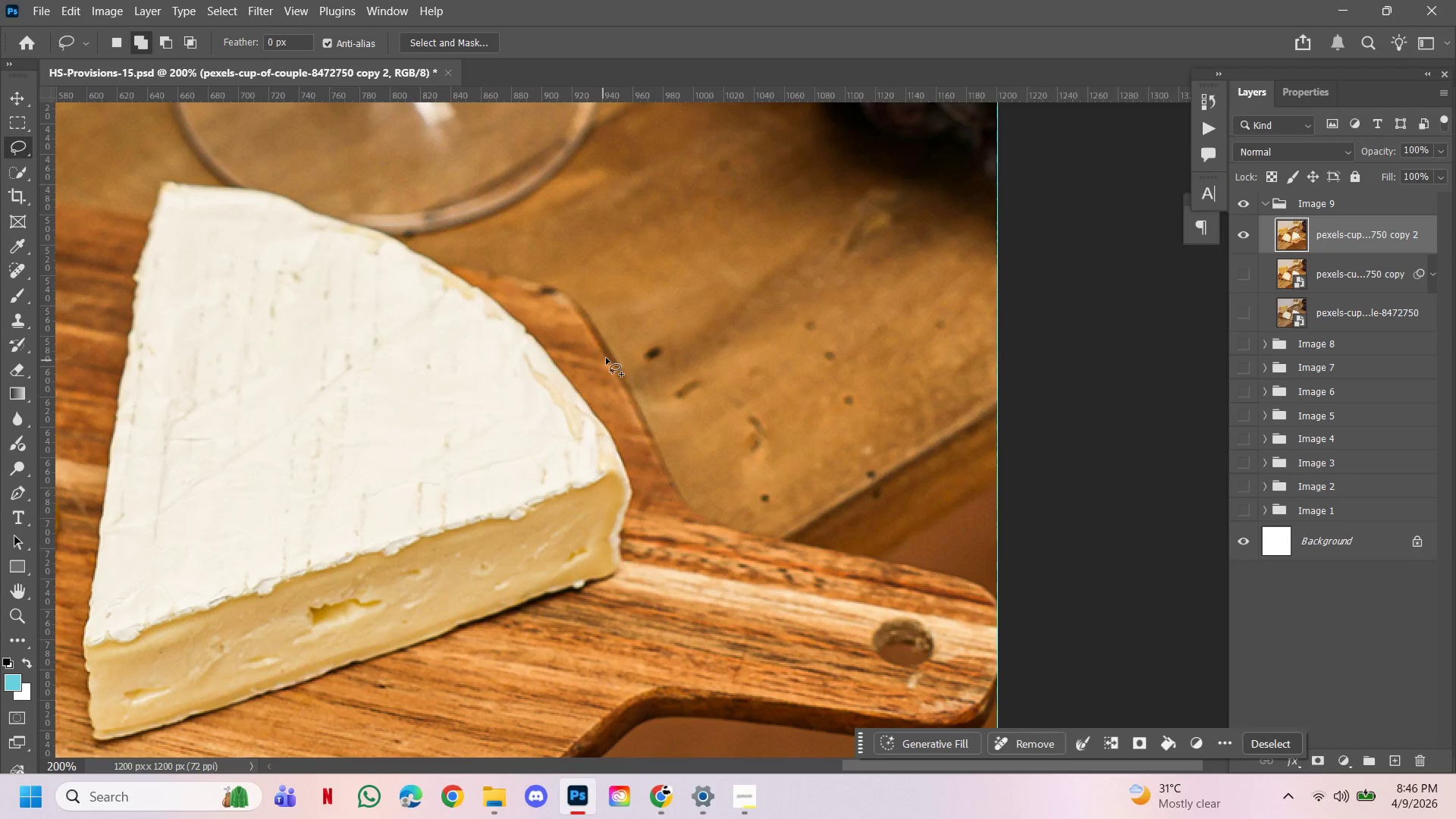 
left_click([735, 573])
 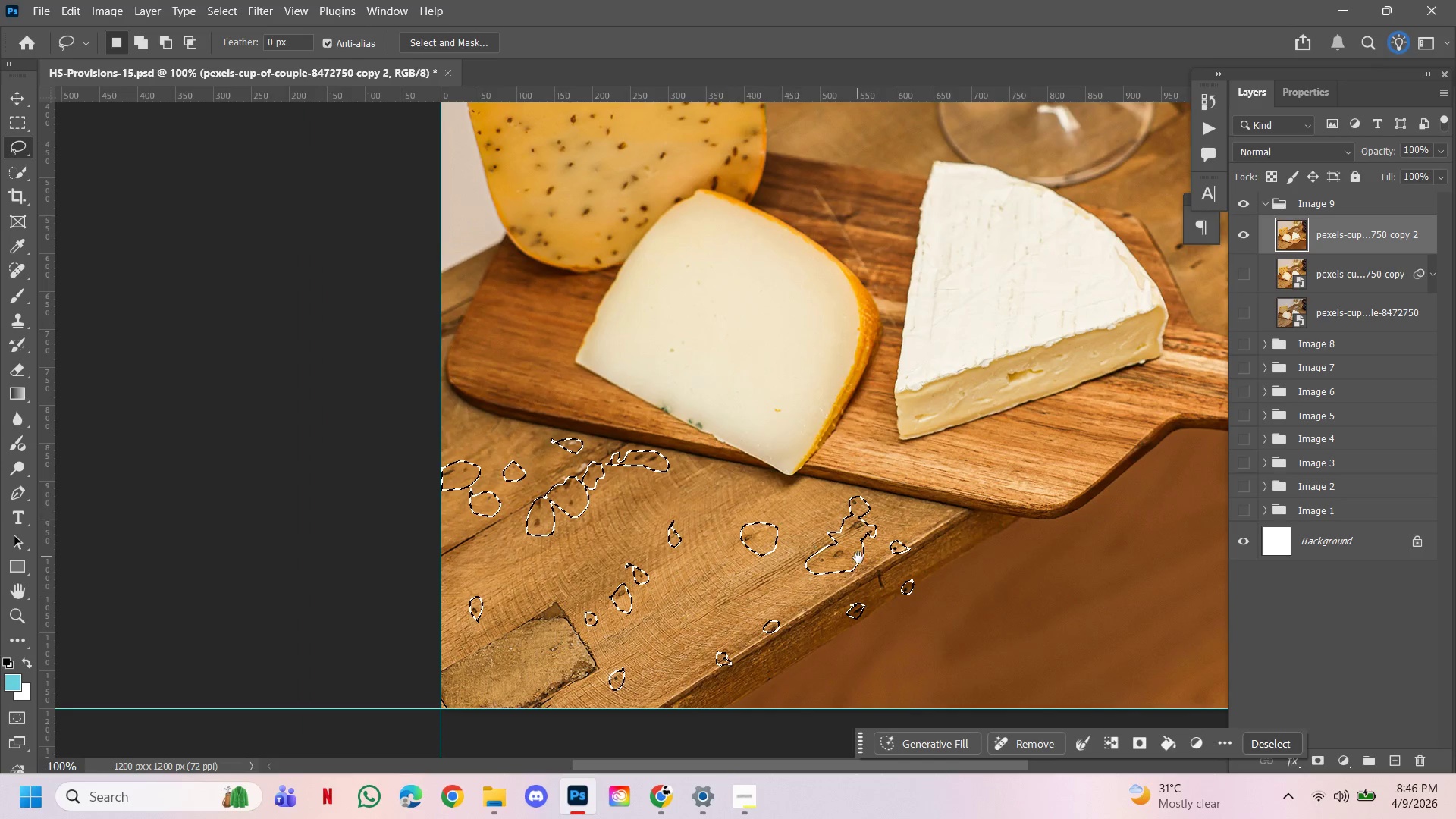 
left_click_drag(start_coordinate=[858, 557], to_coordinate=[559, 557])
 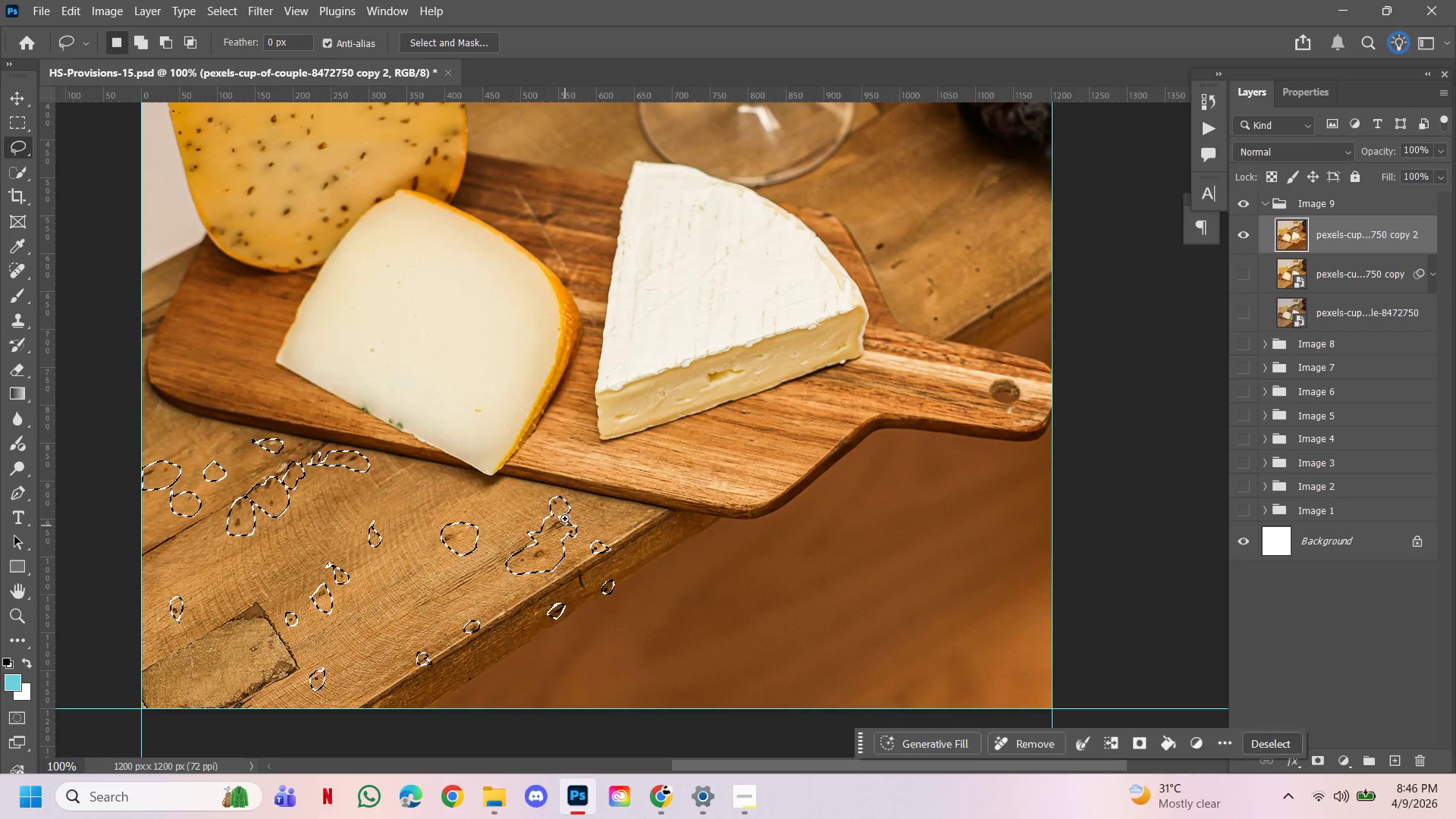 
hold_key(key=ControlLeft, duration=1.91)
left_click([925, 400])
 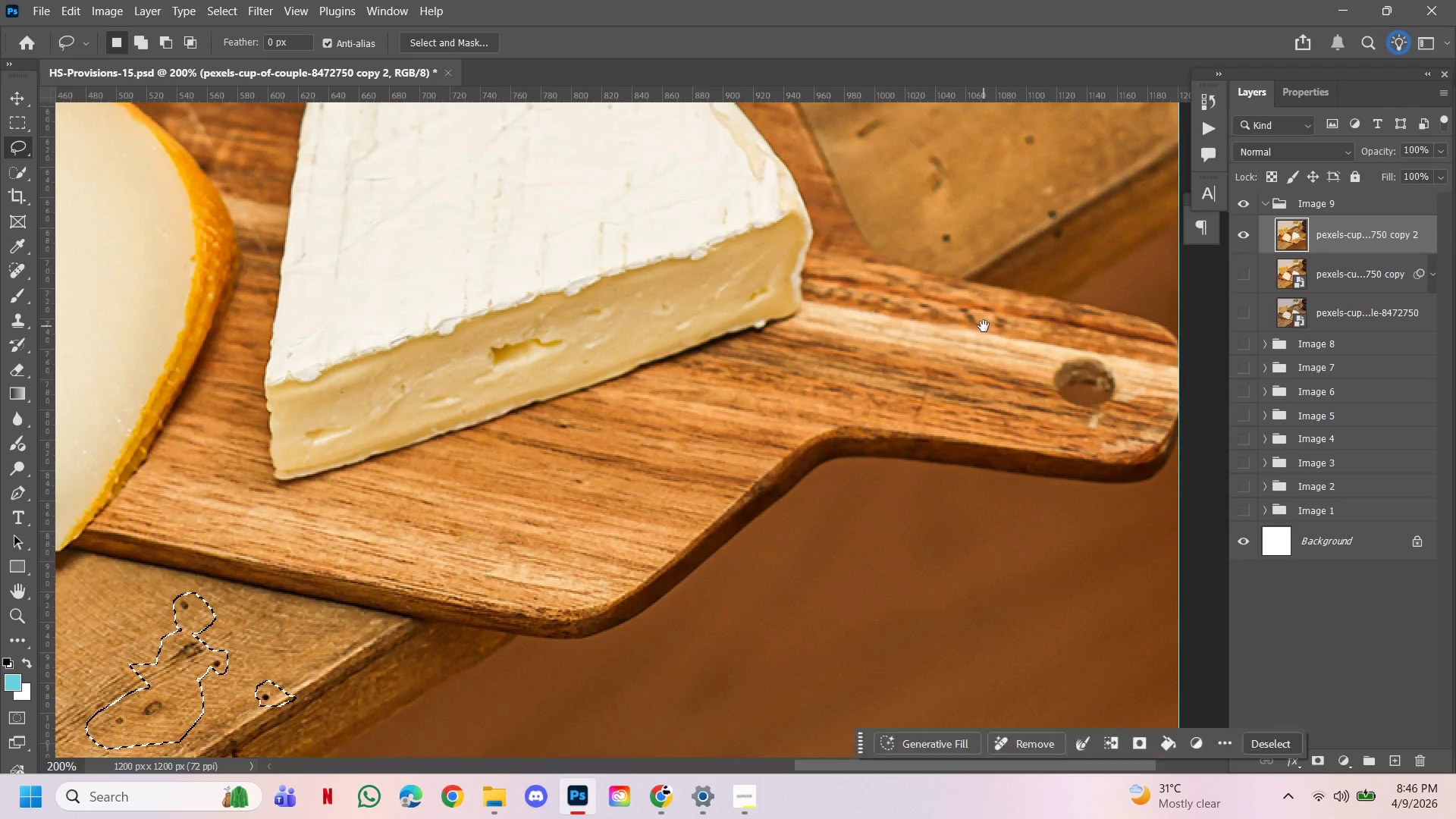 
left_click_drag(start_coordinate=[984, 326], to_coordinate=[802, 586])
 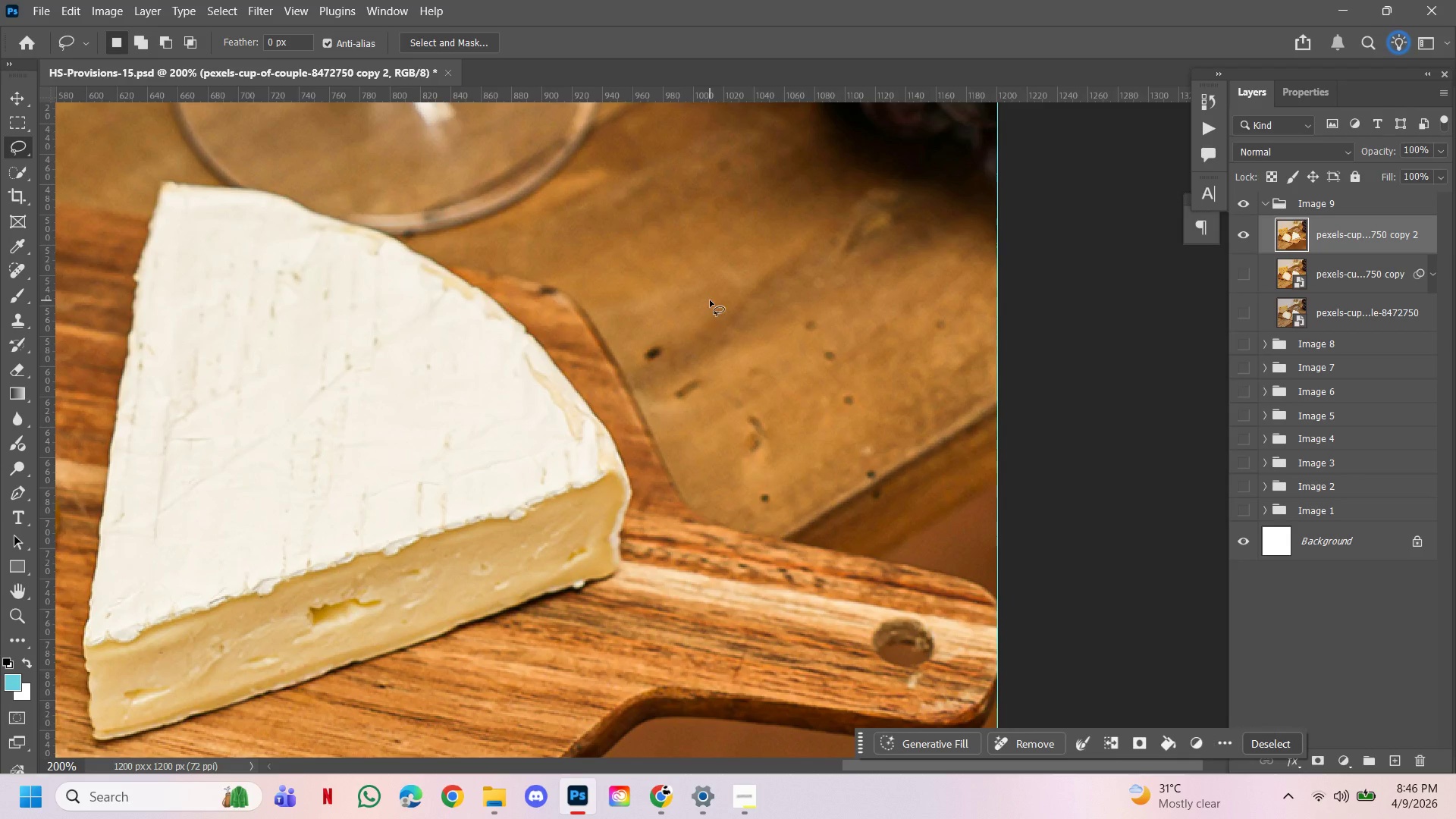 
hold_key(key=ShiftLeft, duration=1.51)
left_click_drag(start_coordinate=[630, 336], to_coordinate=[633, 356])
 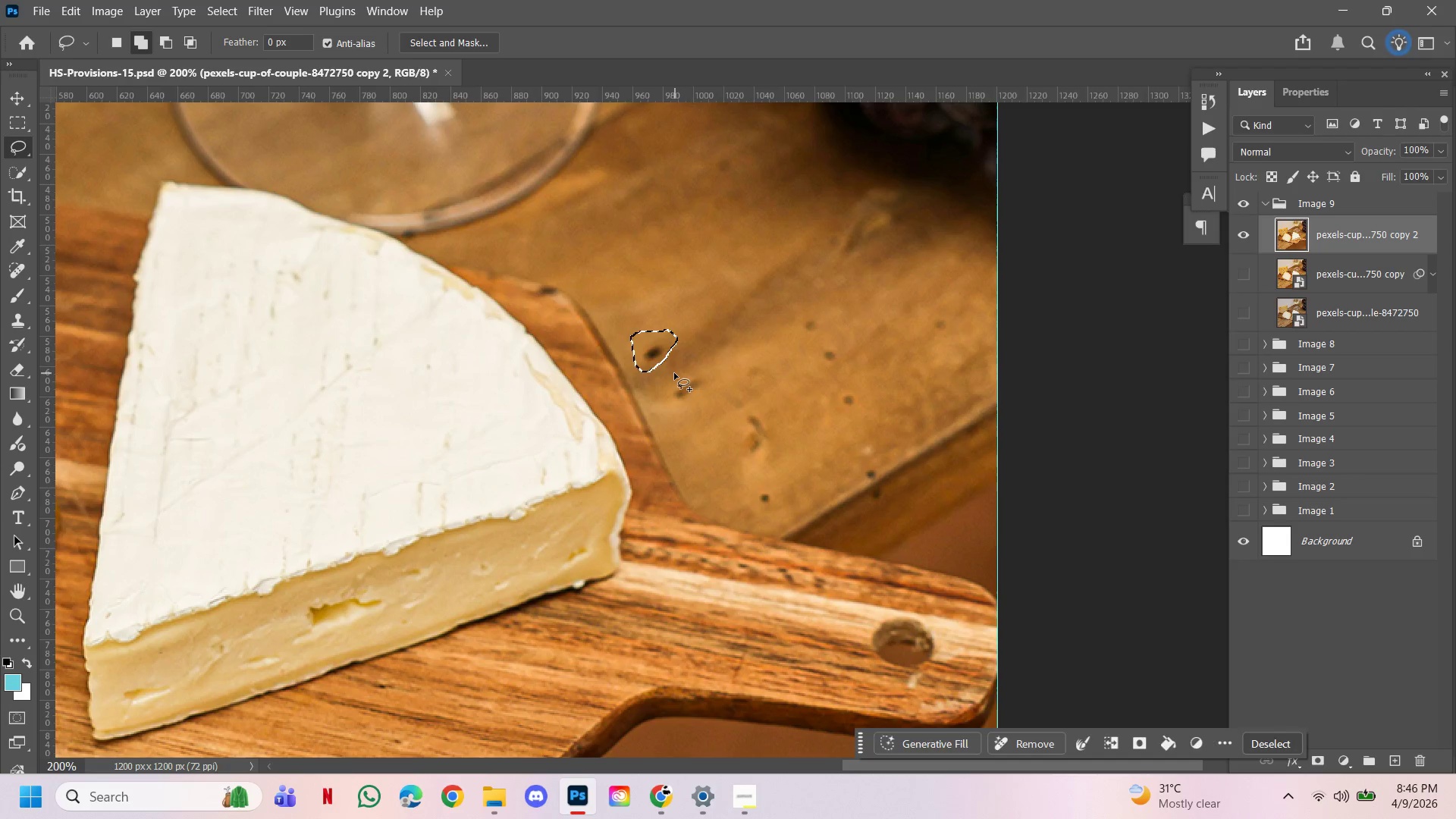 
hold_key(key=ShiftLeft, duration=1.53)
 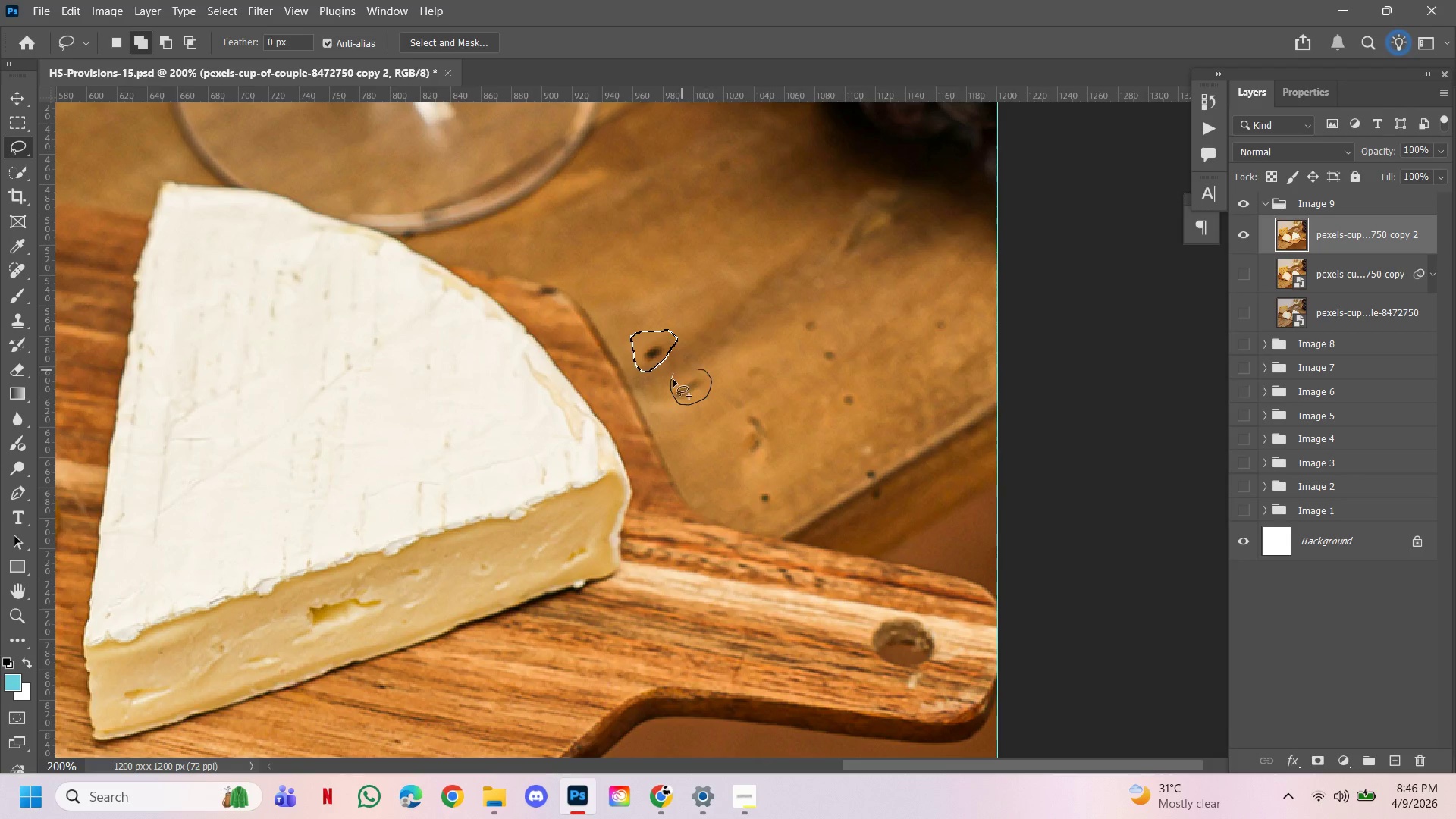 
hold_key(key=ShiftLeft, duration=1.53)
left_click_drag(start_coordinate=[728, 409], to_coordinate=[735, 413])
 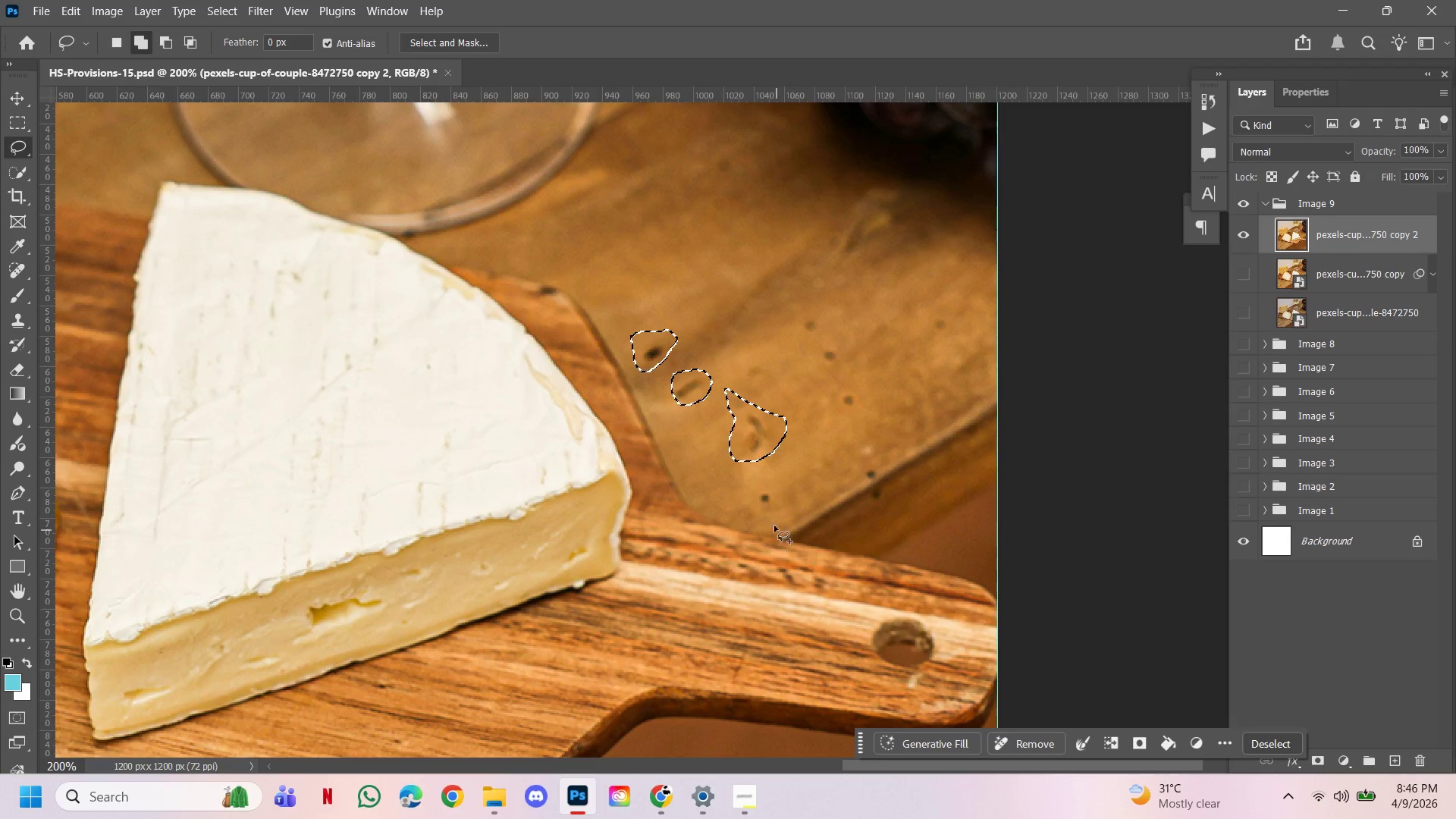 
hold_key(key=ShiftLeft, duration=1.53)
 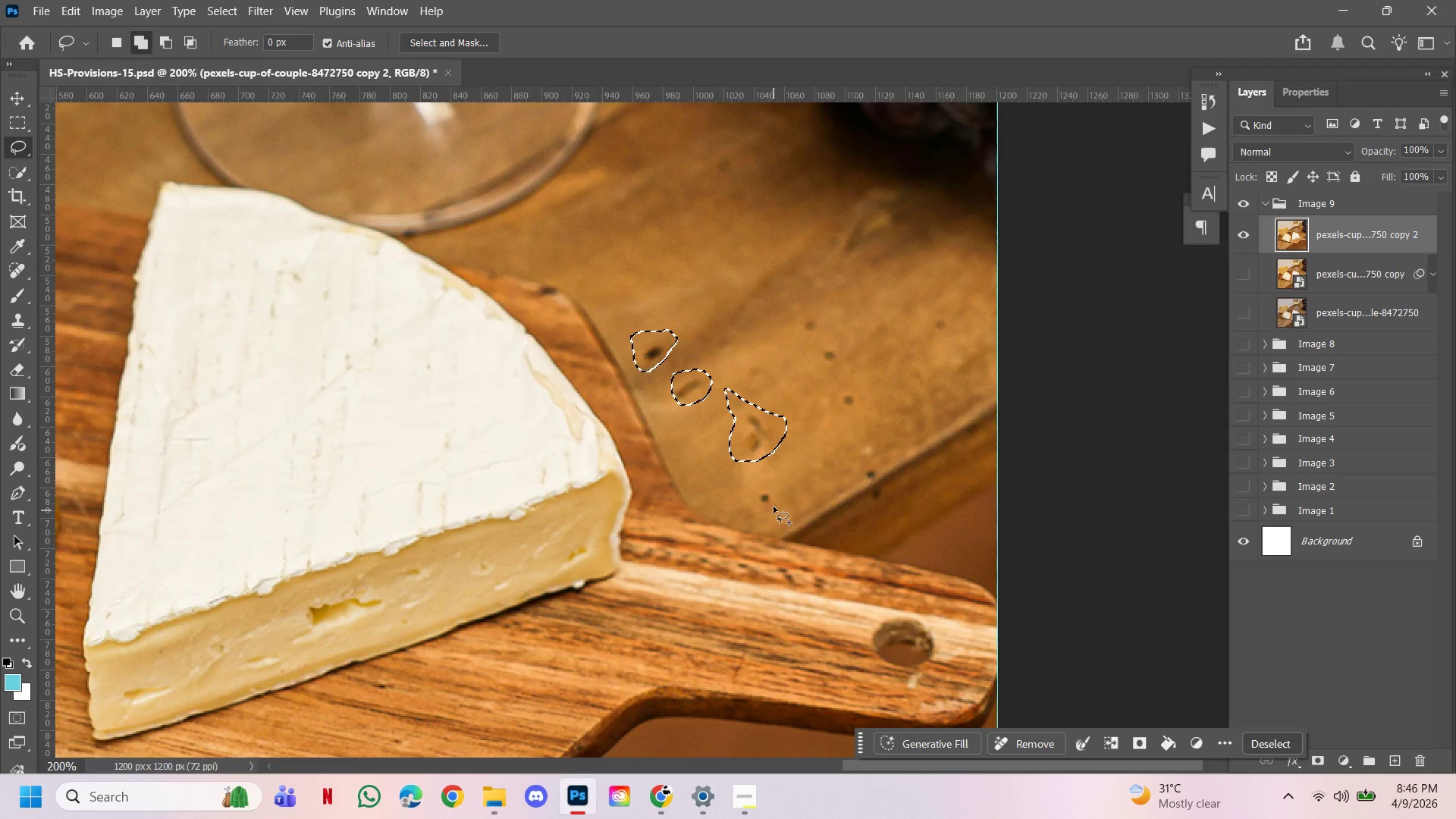 
hold_key(key=ShiftLeft, duration=1.5)
left_click_drag(start_coordinate=[764, 482], to_coordinate=[750, 479])
 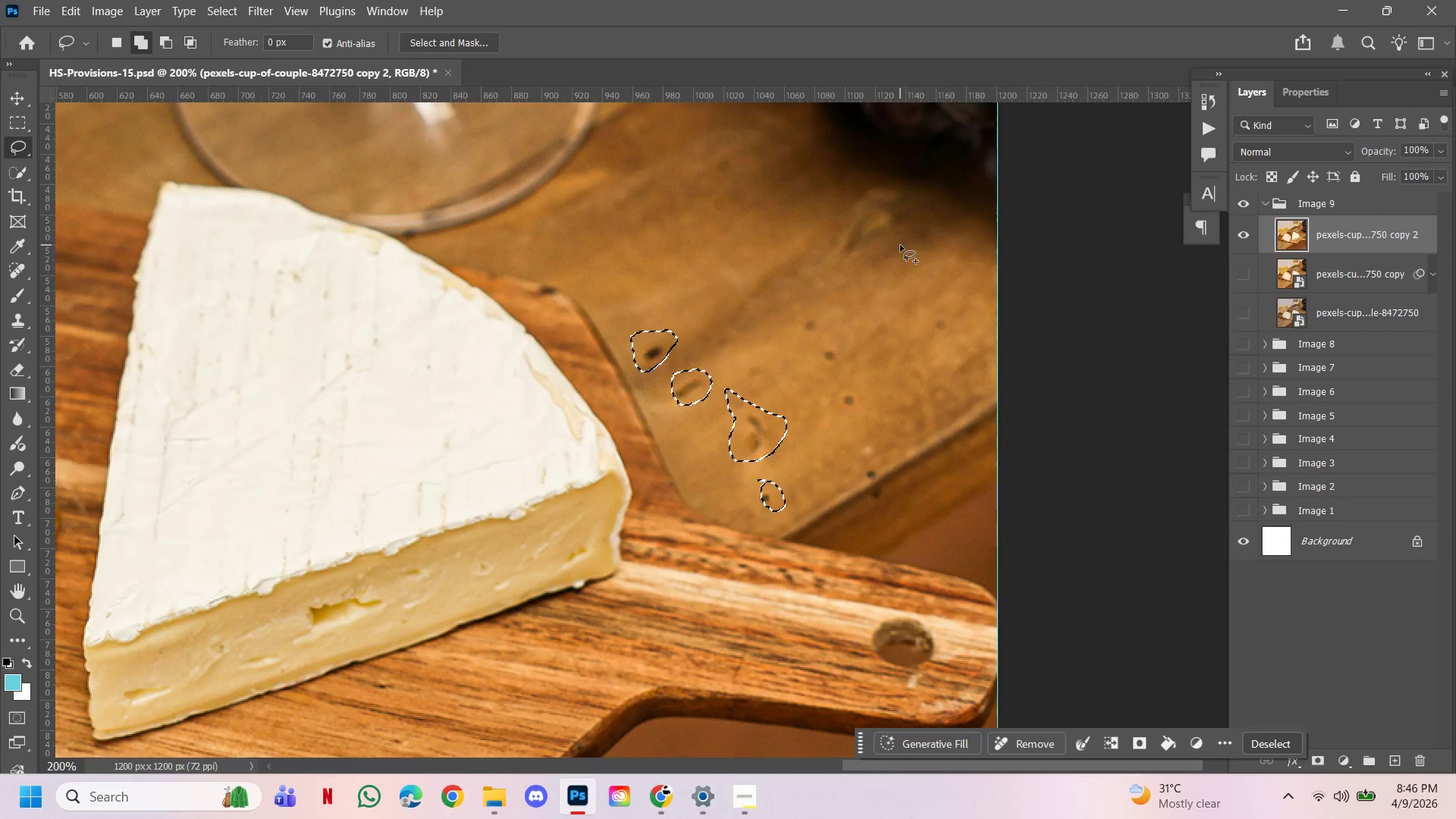 
hold_key(key=ShiftLeft, duration=1.5)
 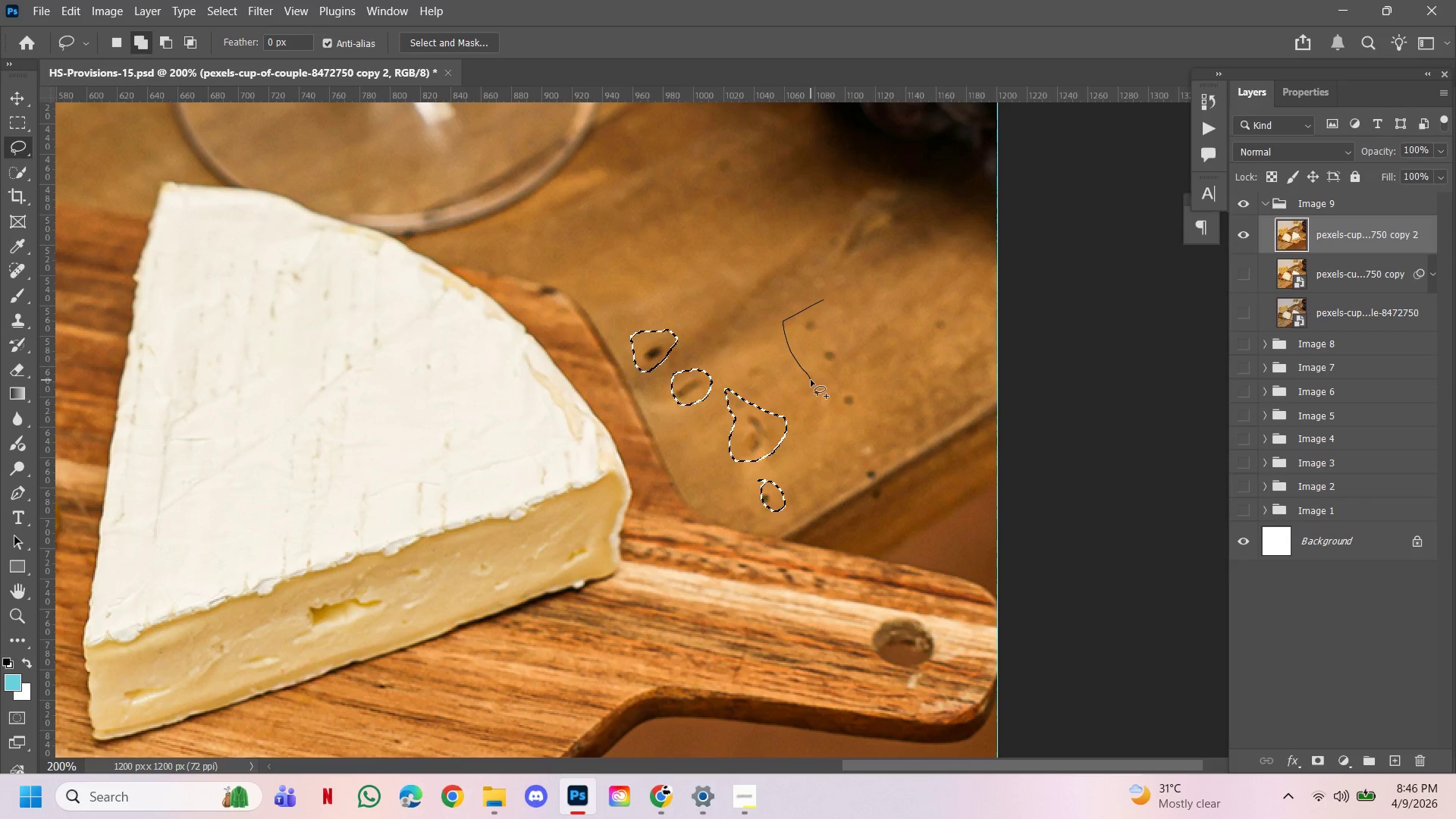 
hold_key(key=ShiftLeft, duration=1.53)
 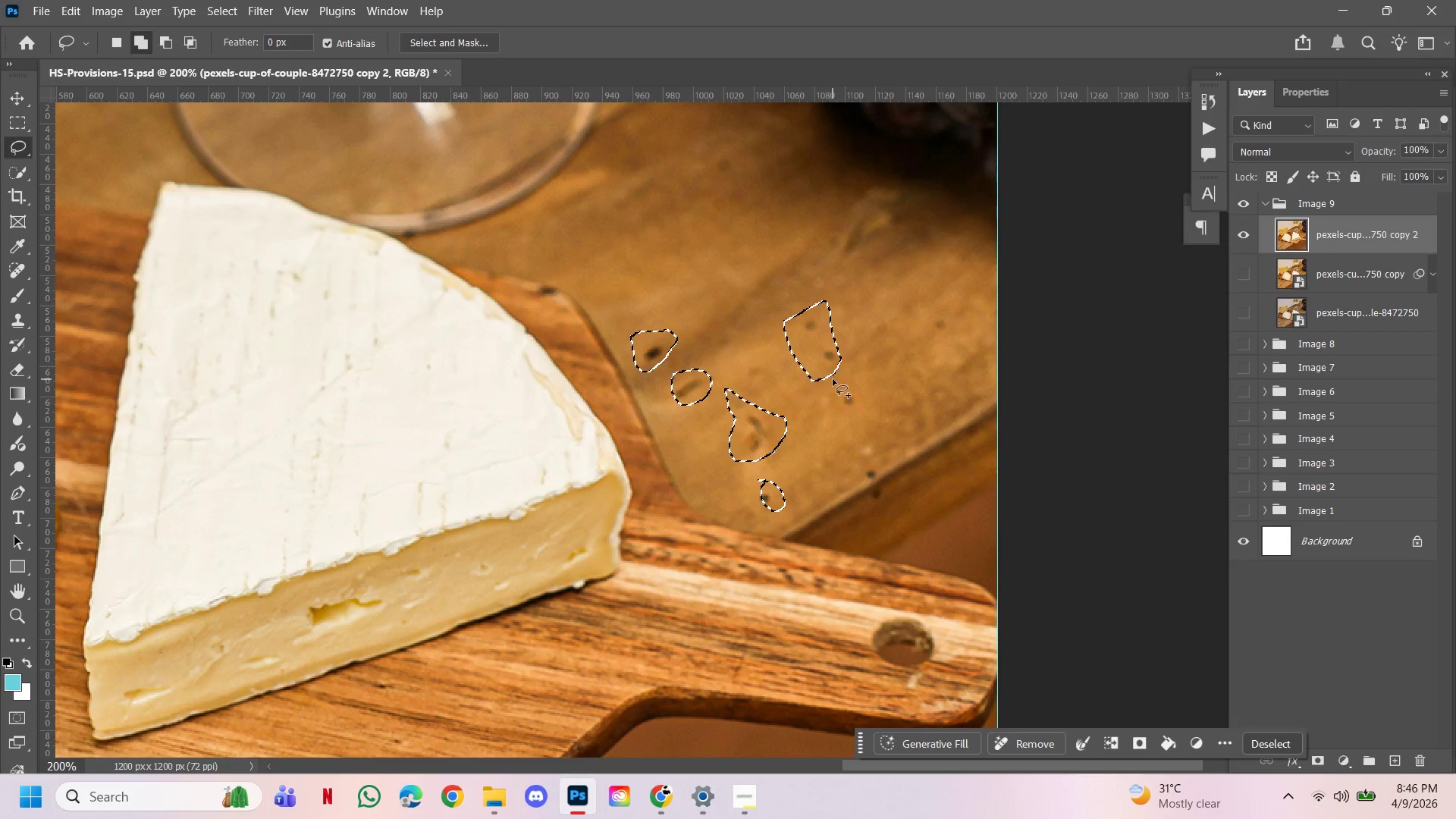 
hold_key(key=ShiftLeft, duration=1.5)
left_click_drag(start_coordinate=[830, 369], to_coordinate=[835, 373])
 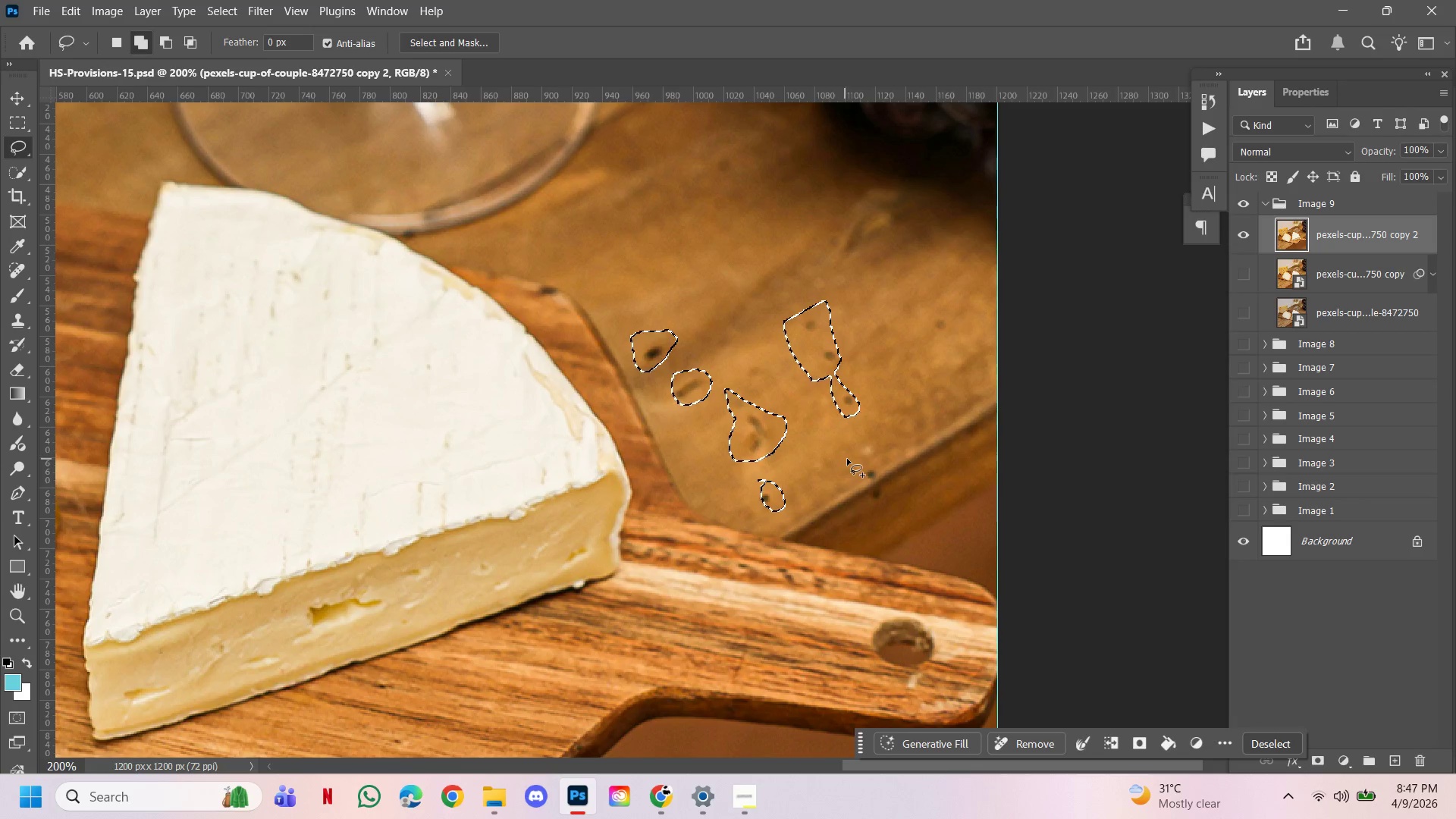 
hold_key(key=ShiftLeft, duration=1.53)
left_click_drag(start_coordinate=[848, 459], to_coordinate=[853, 475])
 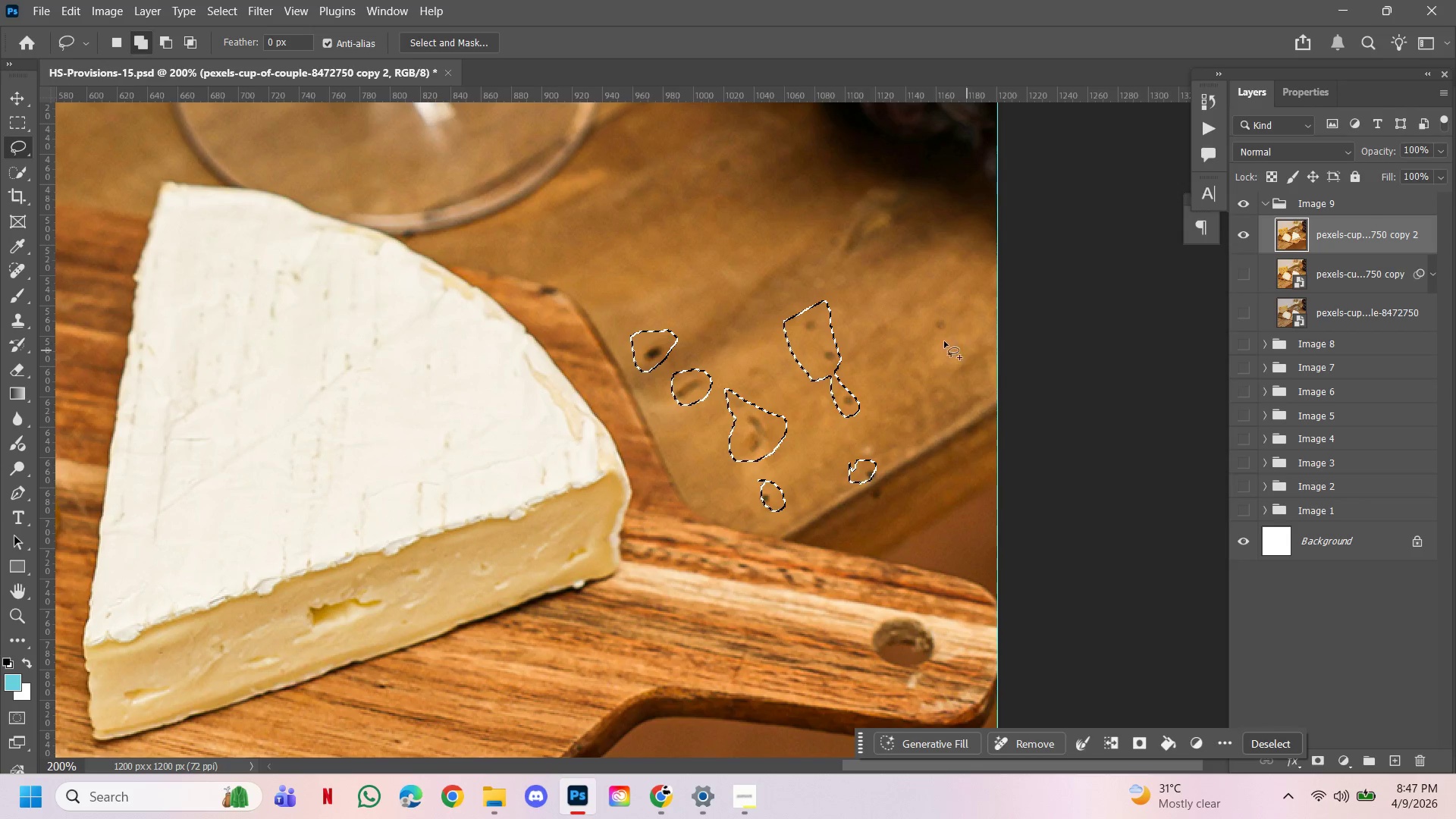 
hold_key(key=ShiftLeft, duration=1.53)
 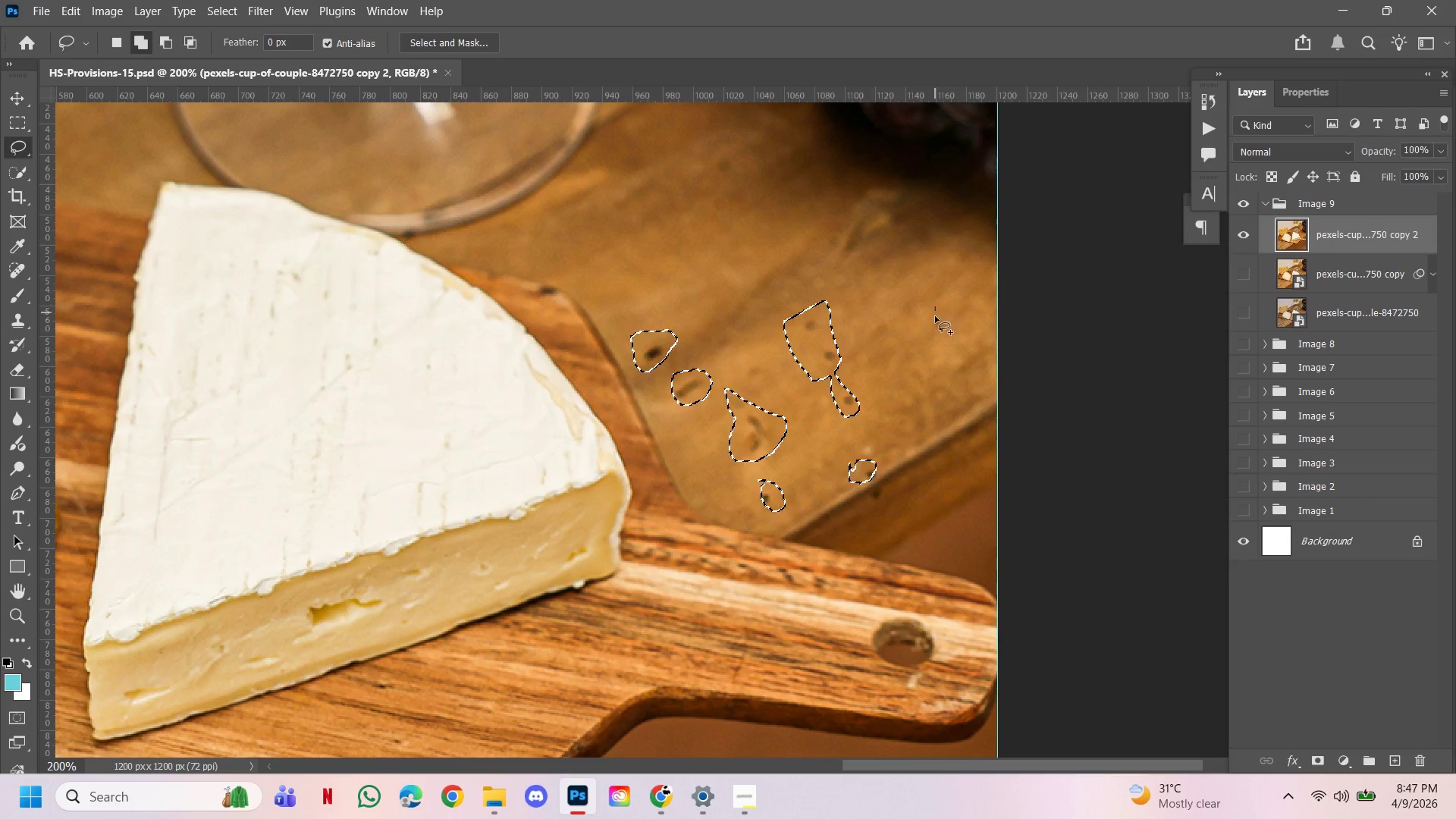 
hold_key(key=ShiftLeft, duration=1.53)
left_click_drag(start_coordinate=[935, 306], to_coordinate=[965, 315])
 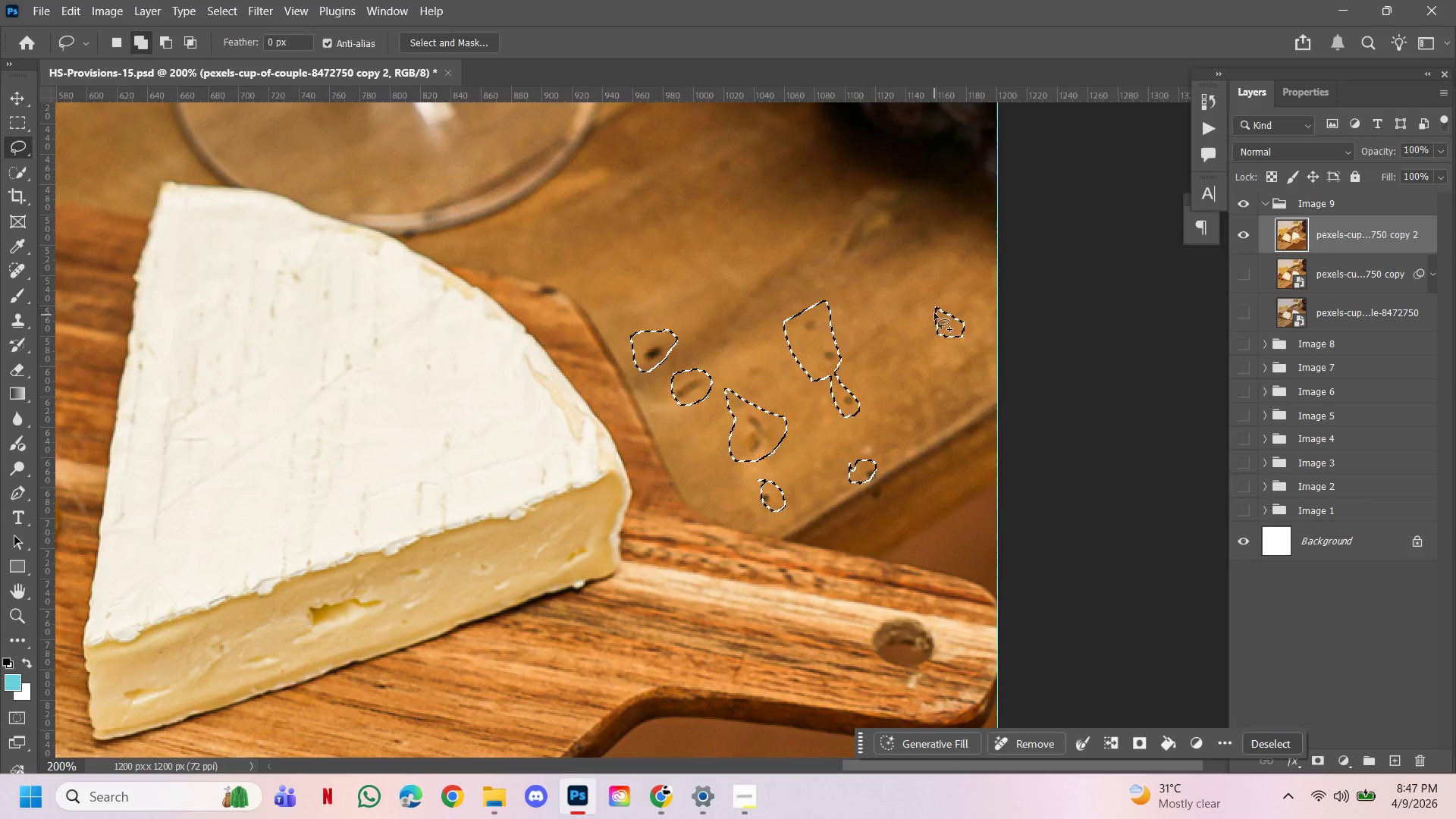 
hold_key(key=ShiftLeft, duration=1.5)
left_click_drag(start_coordinate=[937, 303], to_coordinate=[947, 328])
 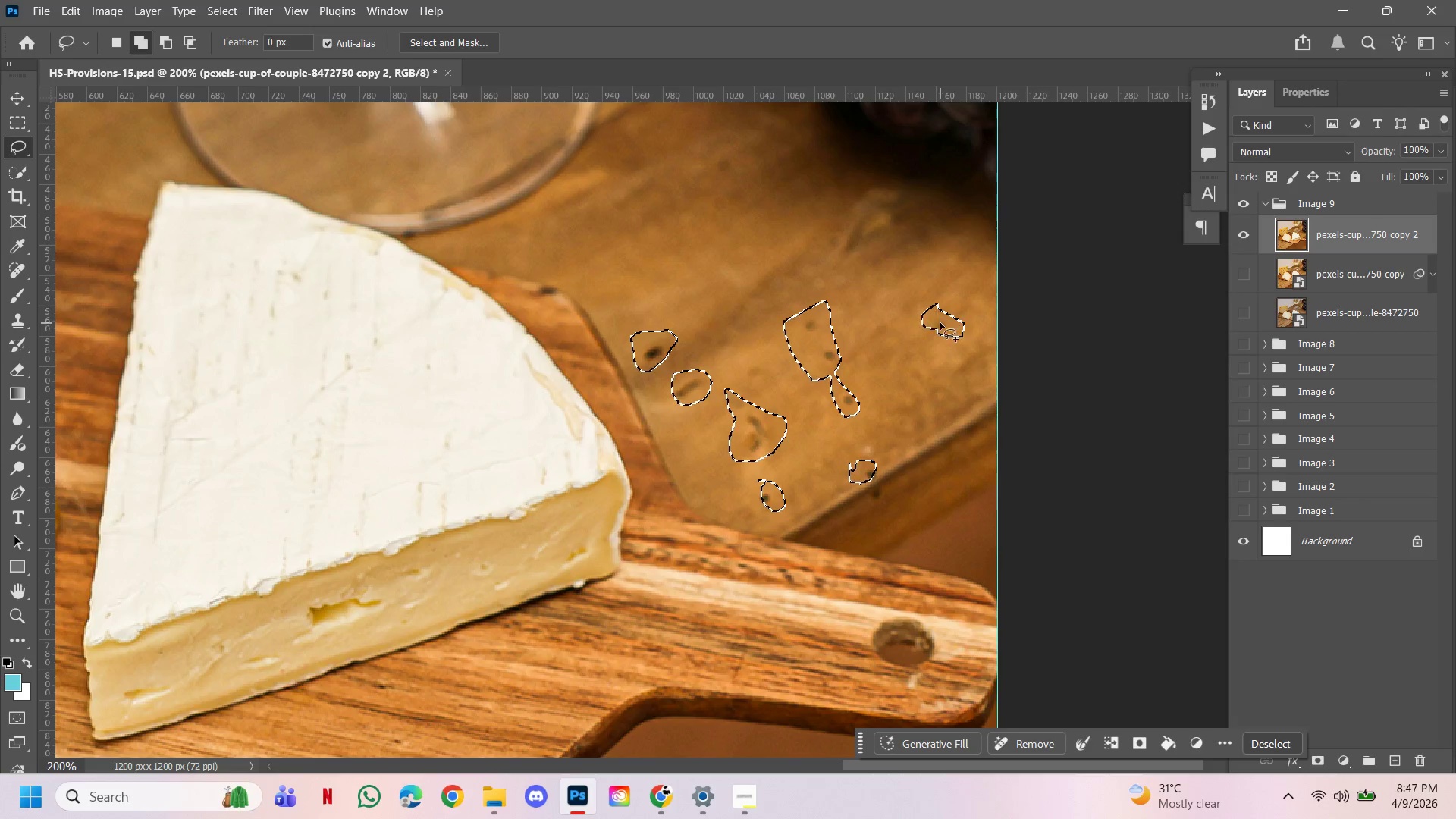 
hold_key(key=ShiftLeft, duration=1.53)
 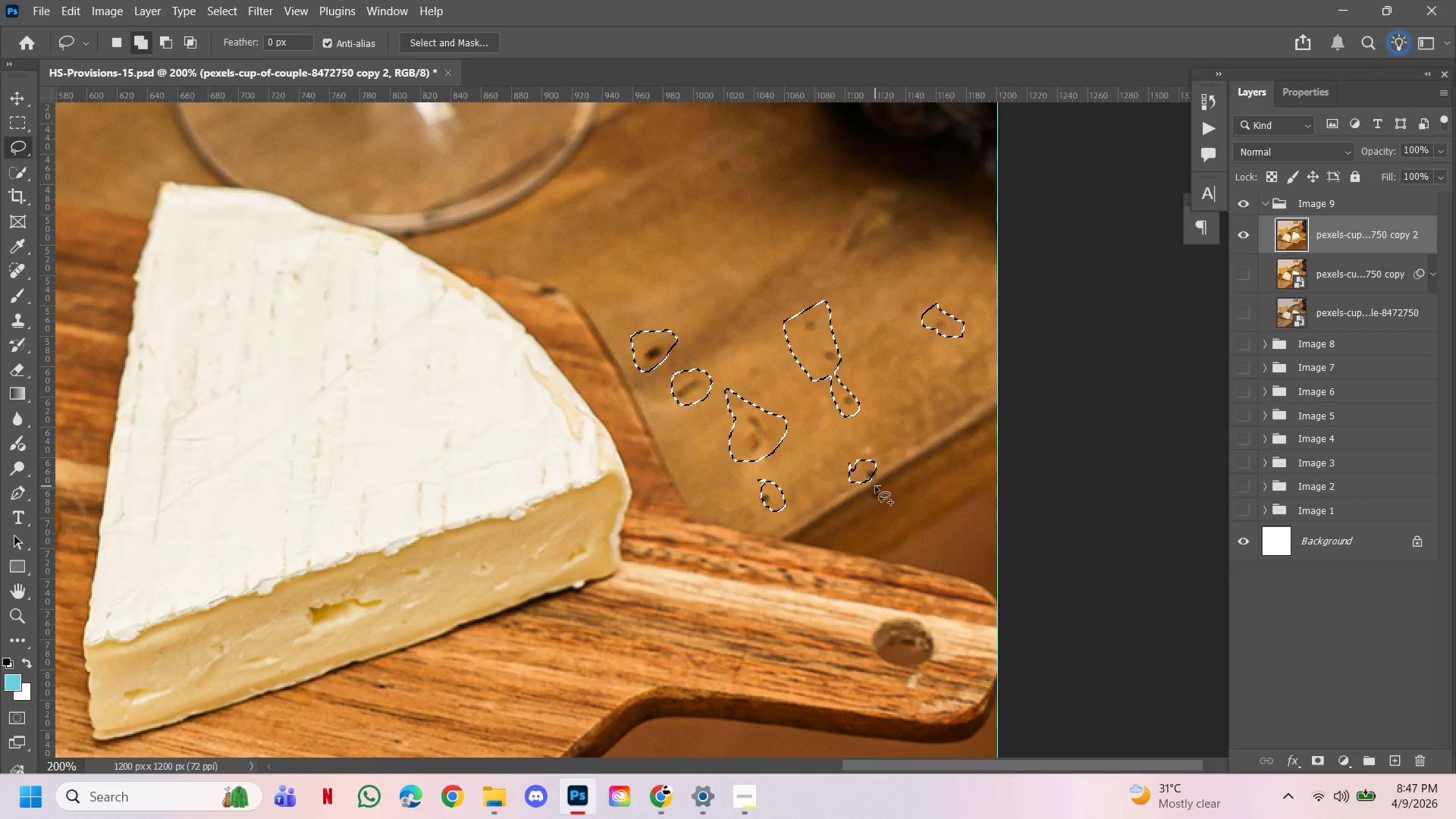 
hold_key(key=ShiftLeft, duration=1.5)
left_click_drag(start_coordinate=[880, 485], to_coordinate=[858, 490])
 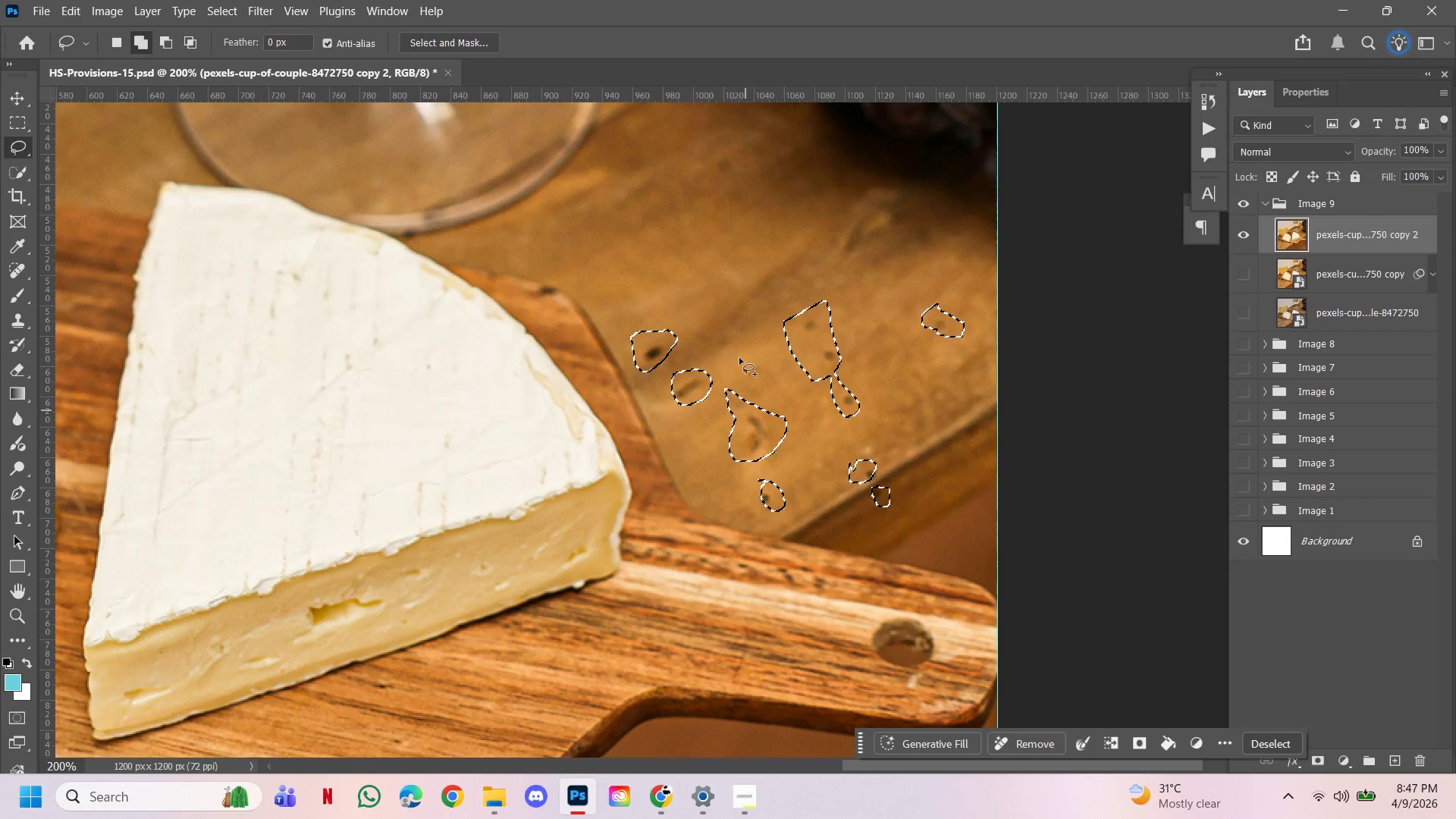 
hold_key(key=ShiftLeft, duration=1.53)
left_click_drag(start_coordinate=[728, 148], to_coordinate=[749, 158])
 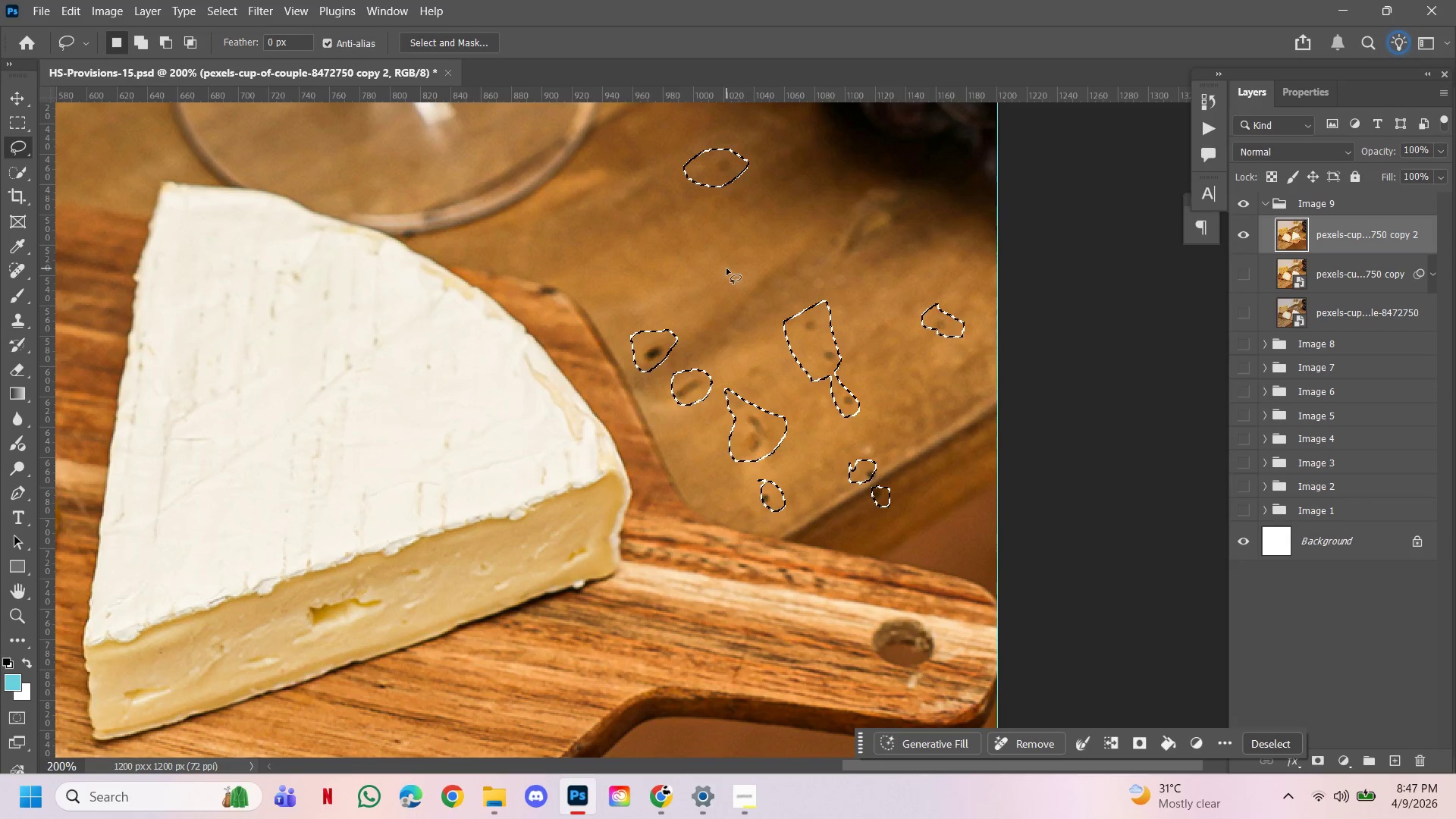 
hold_key(key=ShiftLeft, duration=1.53)
 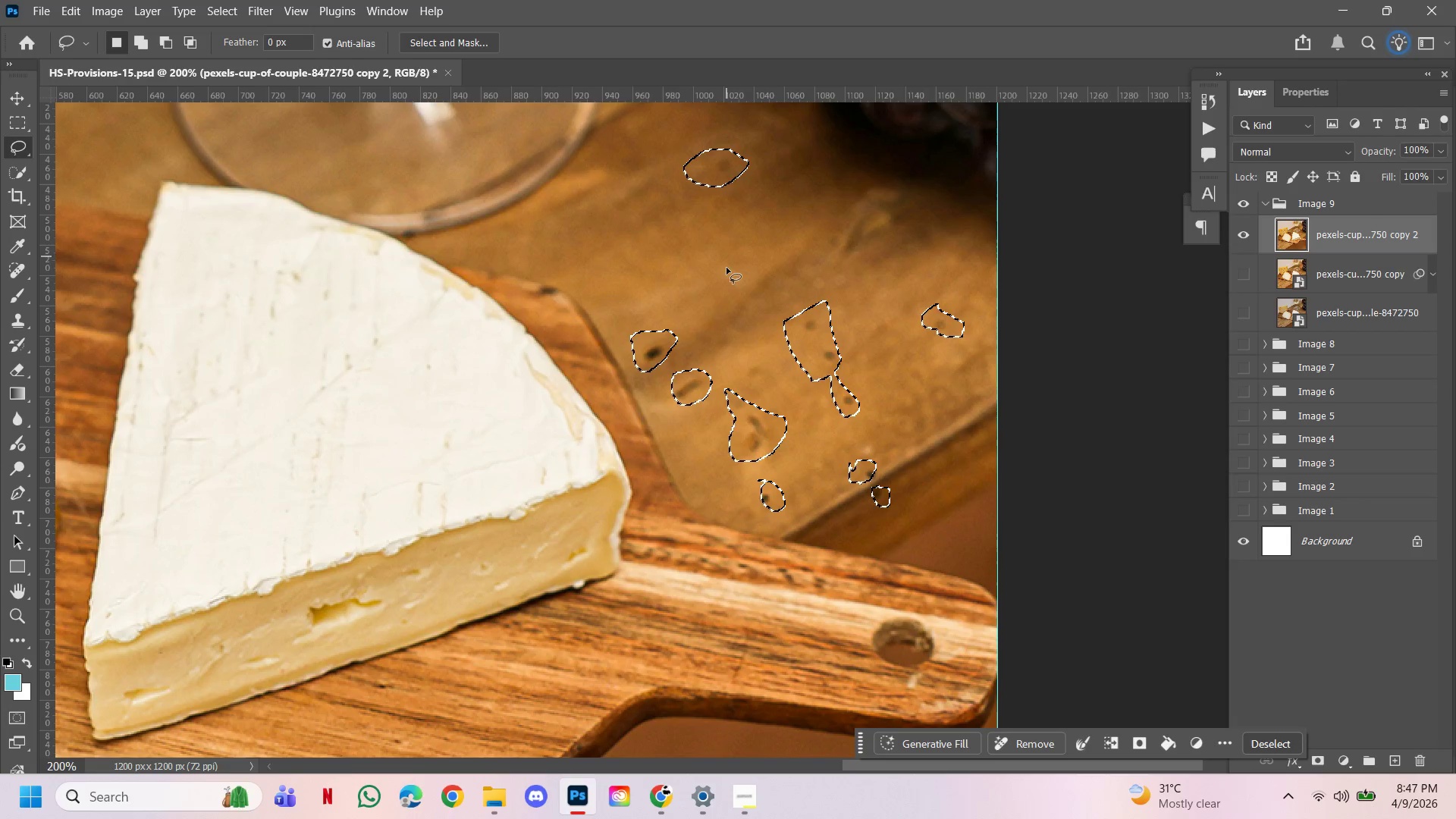 
hold_key(key=ShiftLeft, duration=0.47)
left_click([743, 152])
 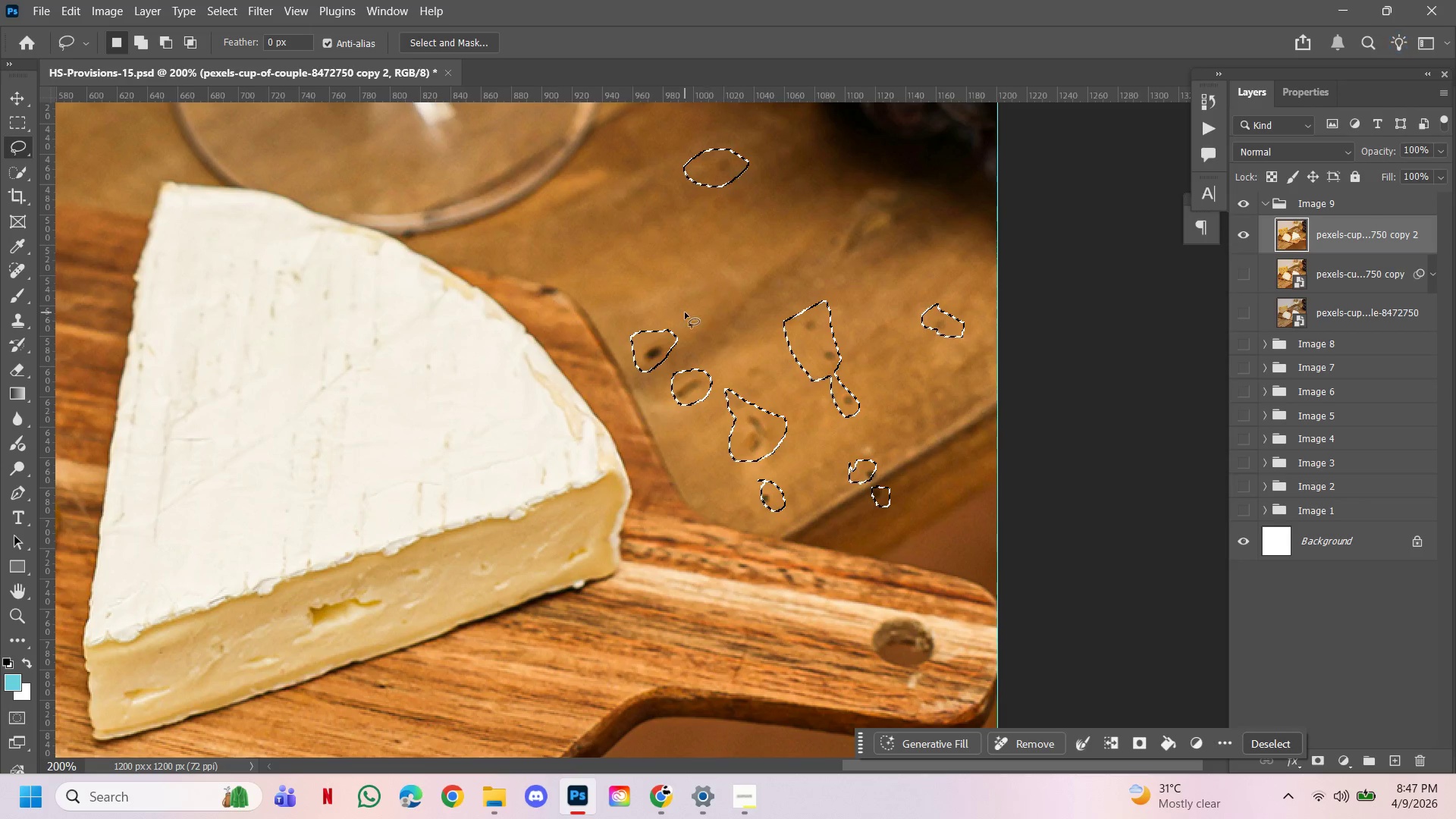 
hold_key(key=ControlLeft, duration=0.77)
 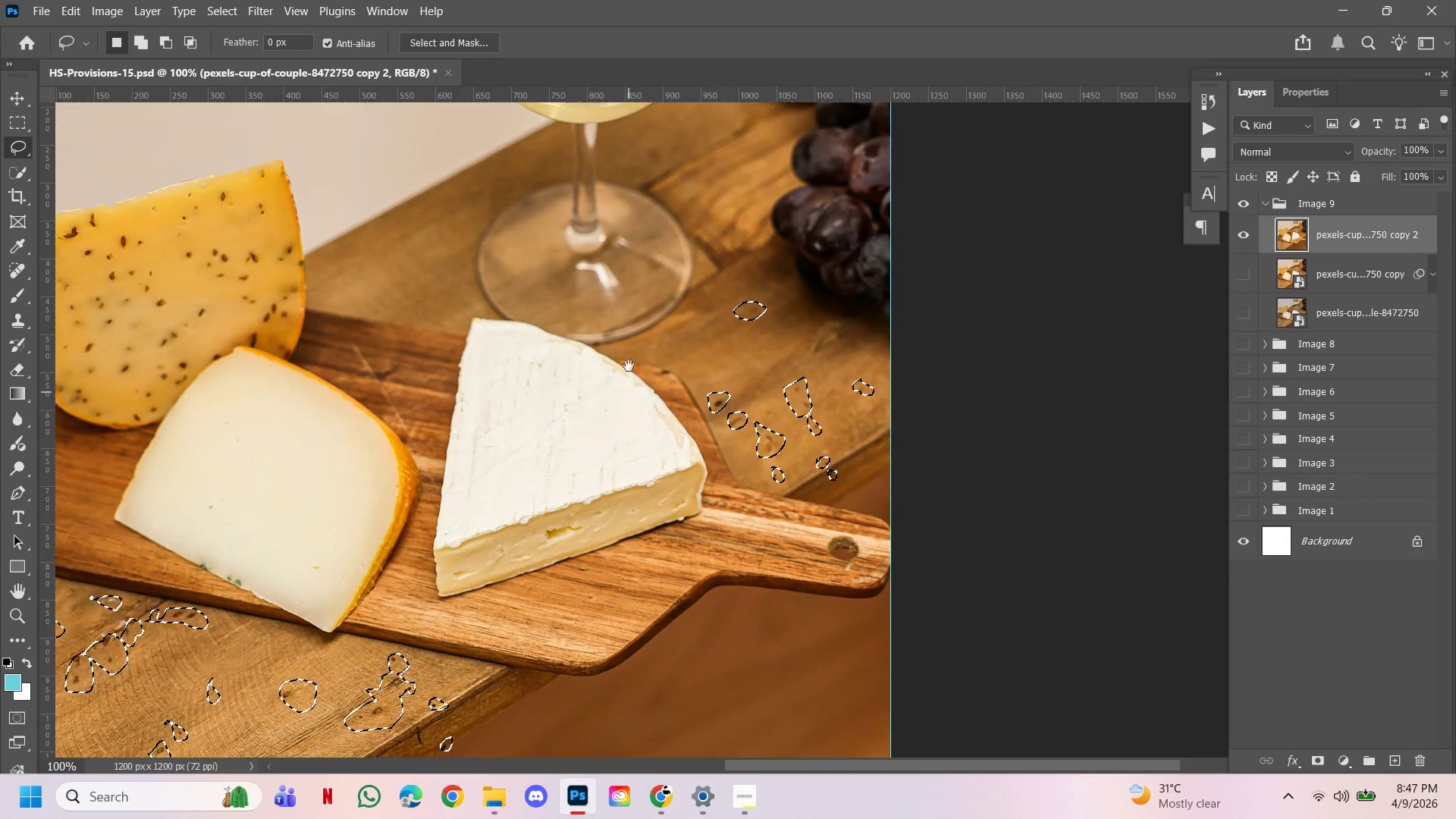 
hold_key(key=Space, duration=2.03)
 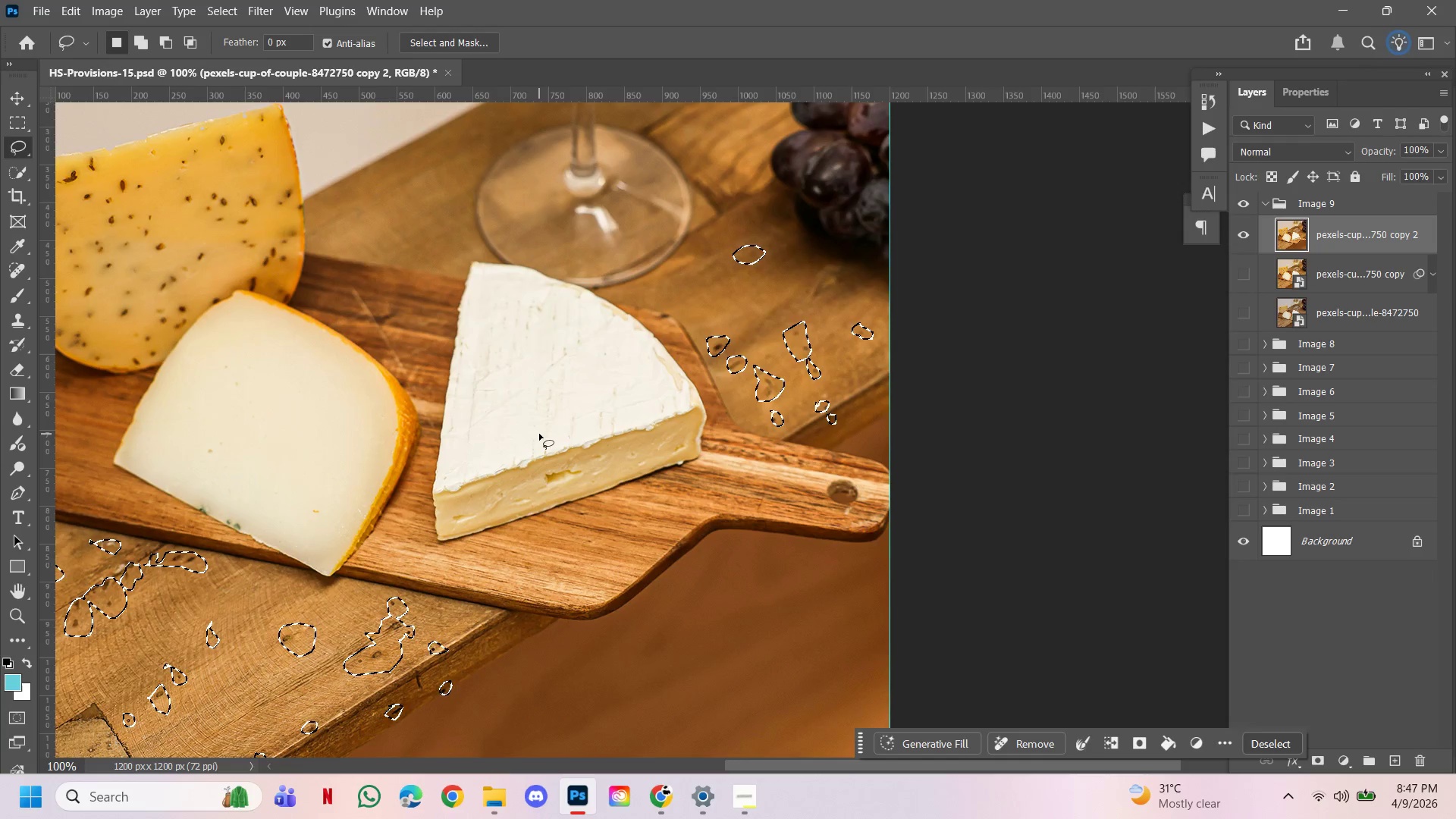 
hold_key(key=AltLeft, duration=0.7)
left_click([479, 304])
 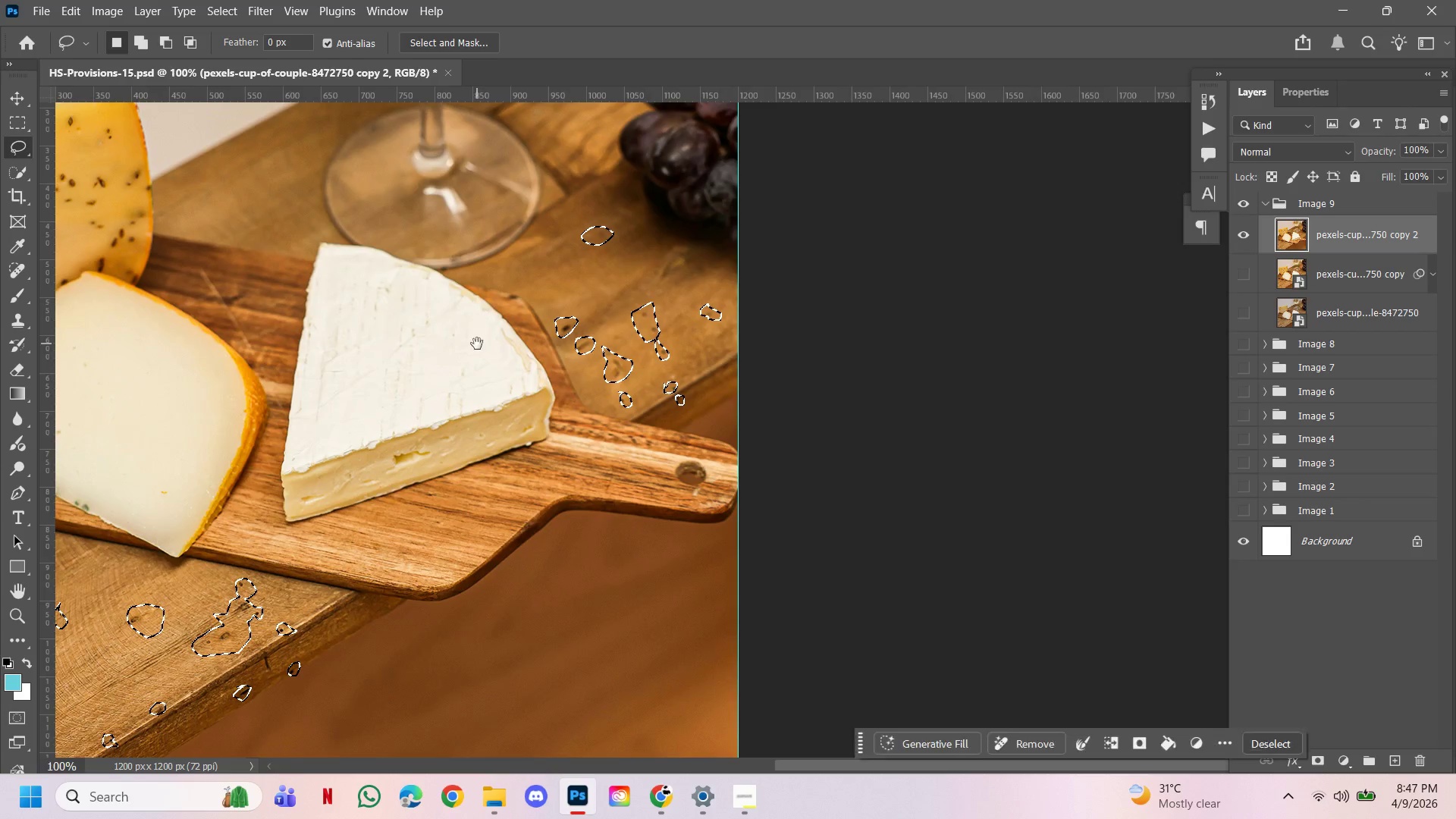 
left_click_drag(start_coordinate=[477, 344], to_coordinate=[629, 362])
 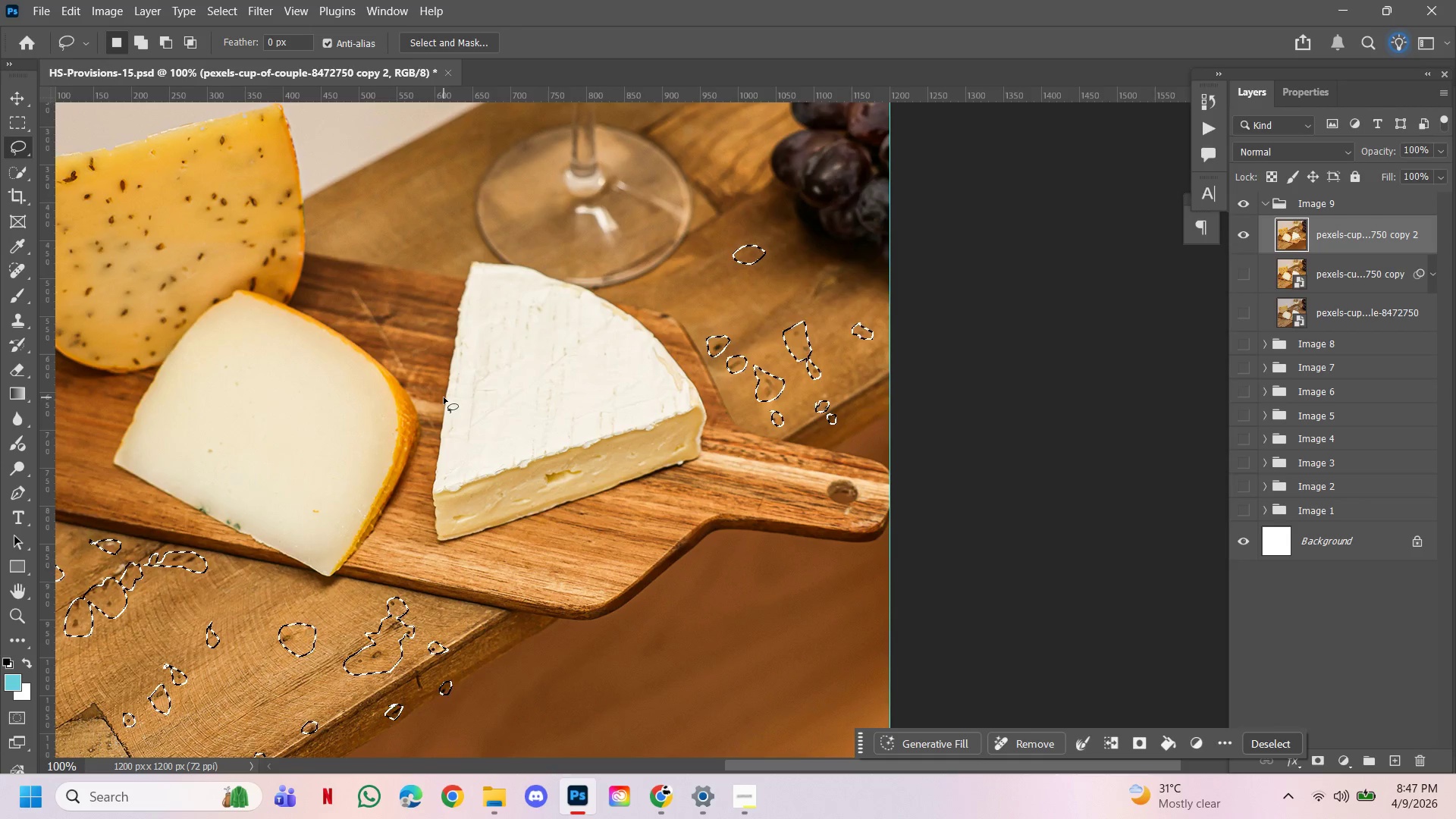 
right_click([644, 375])
 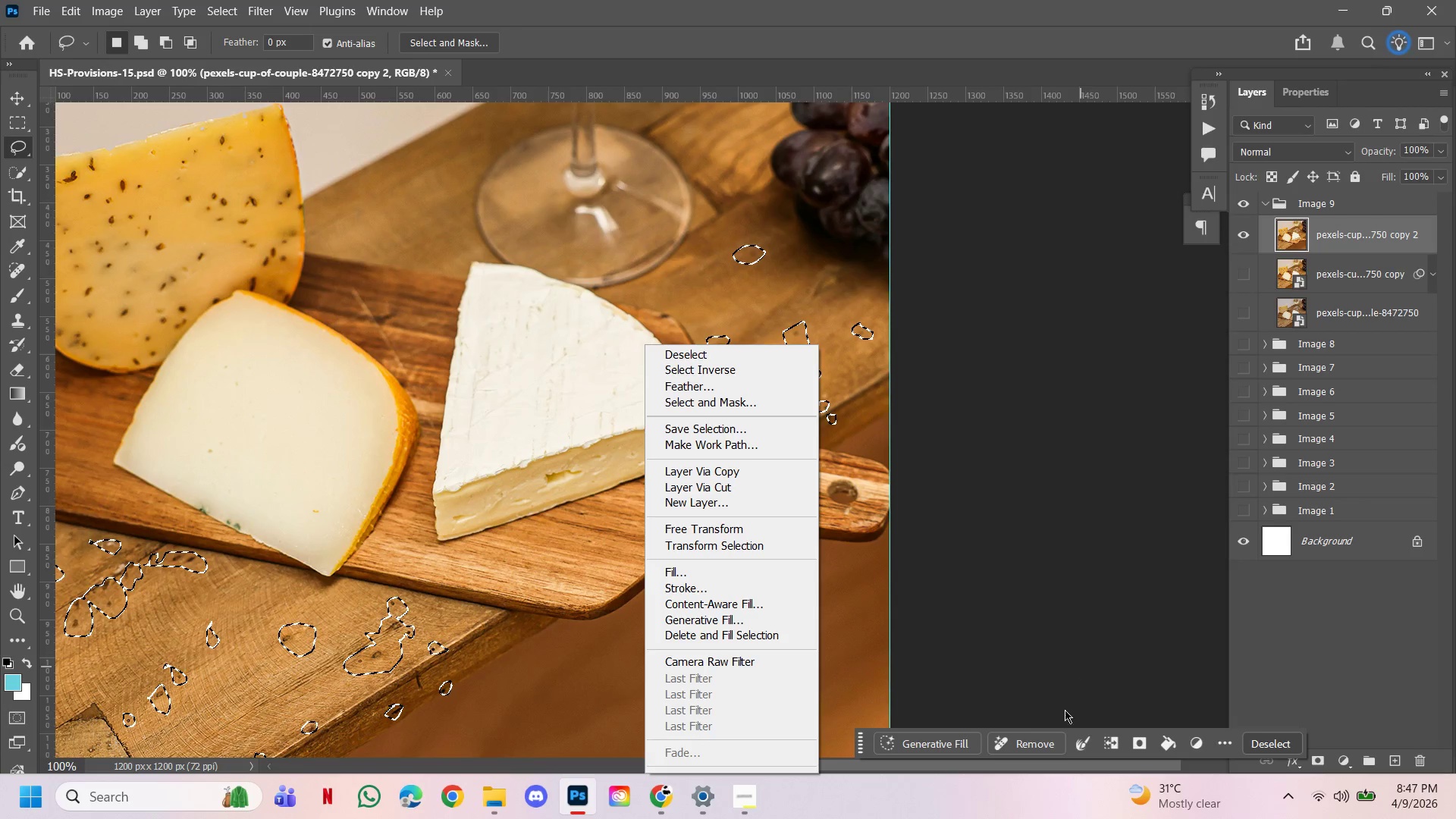 
left_click([1037, 751])
 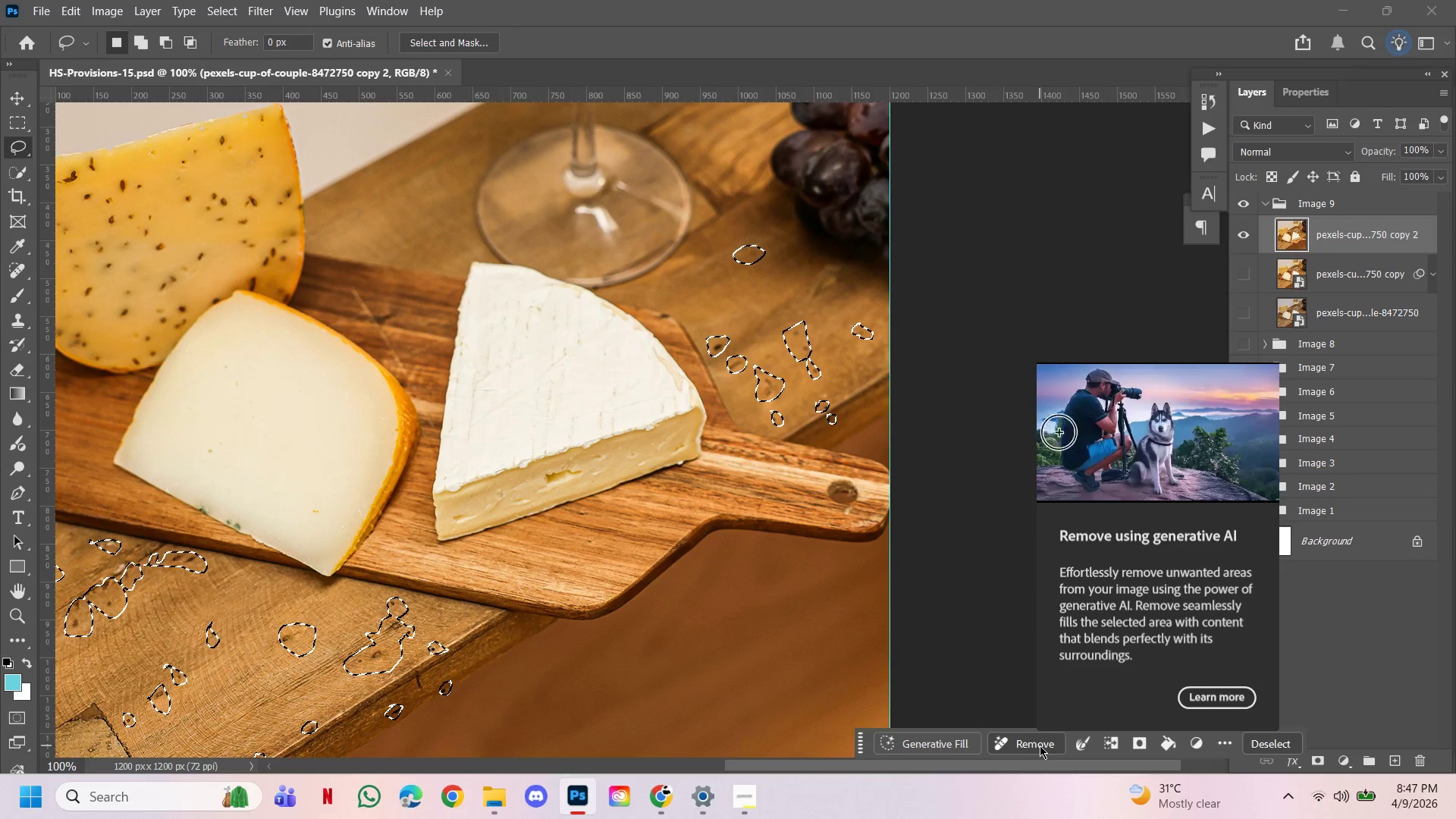 
left_click([1040, 745])
 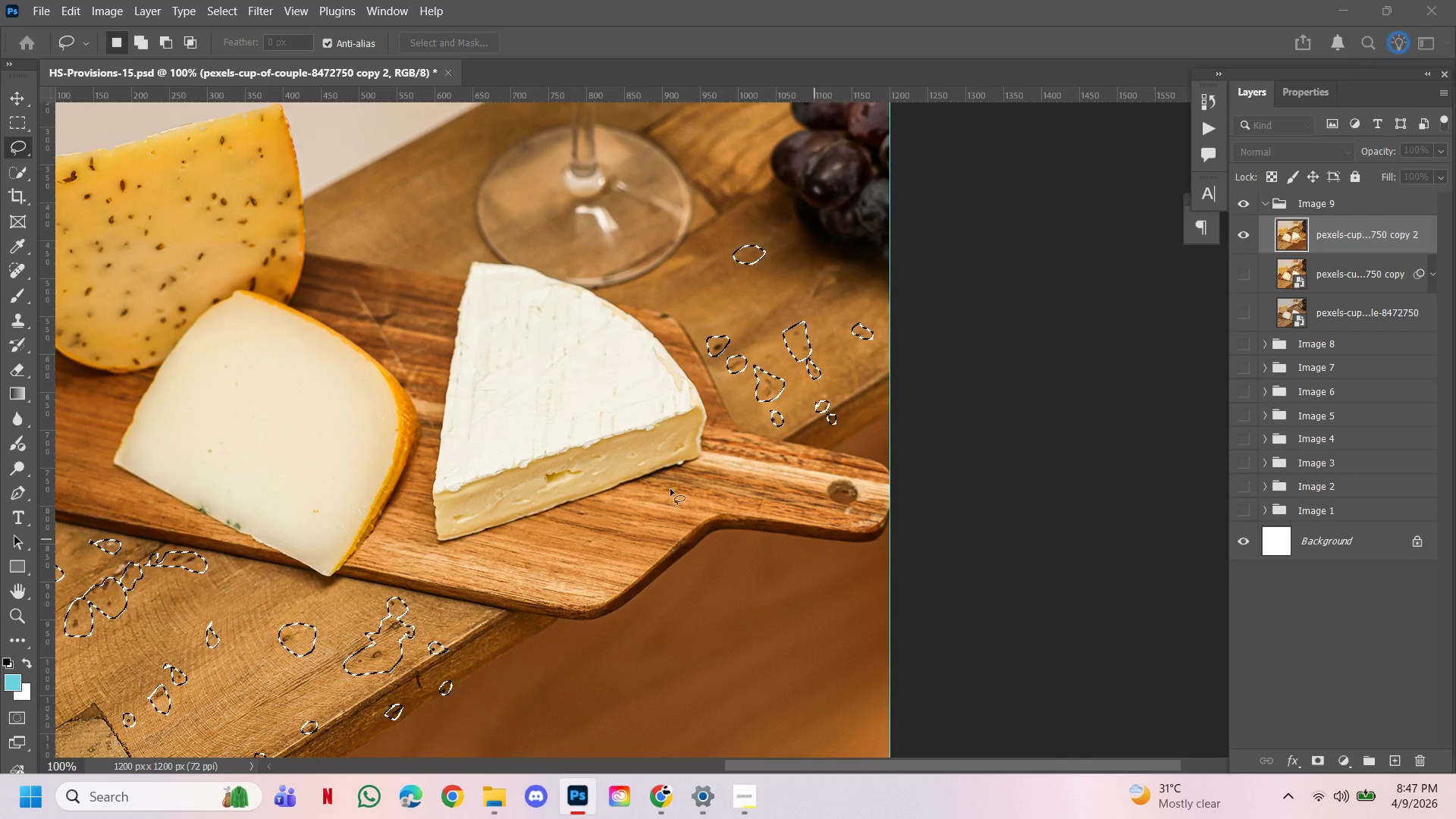 
hold_key(key=ControlLeft, duration=1.38)
 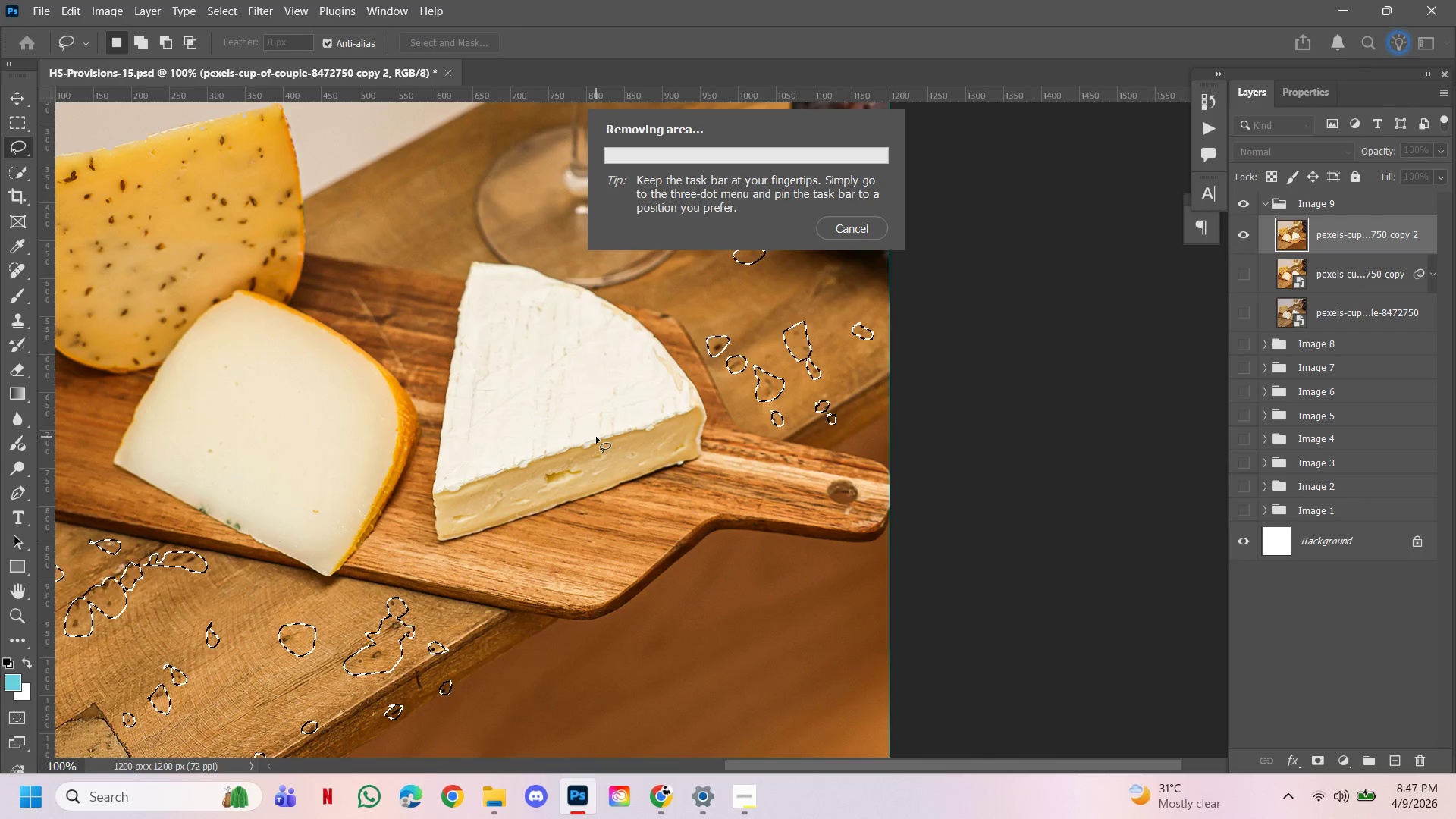 
hold_key(key=AltLeft, duration=1.08)
 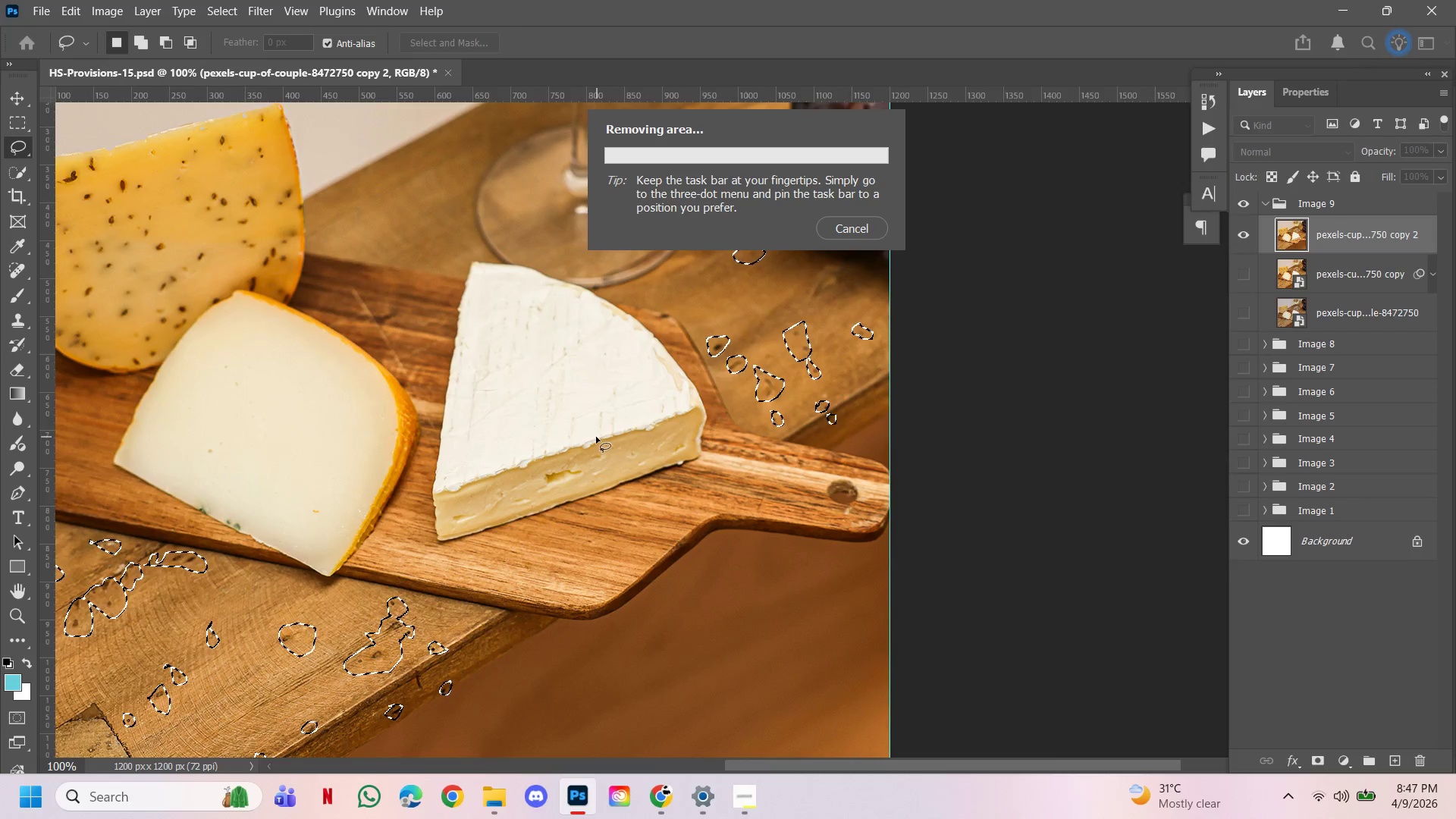 
hold_key(key=Space, duration=1.11)
 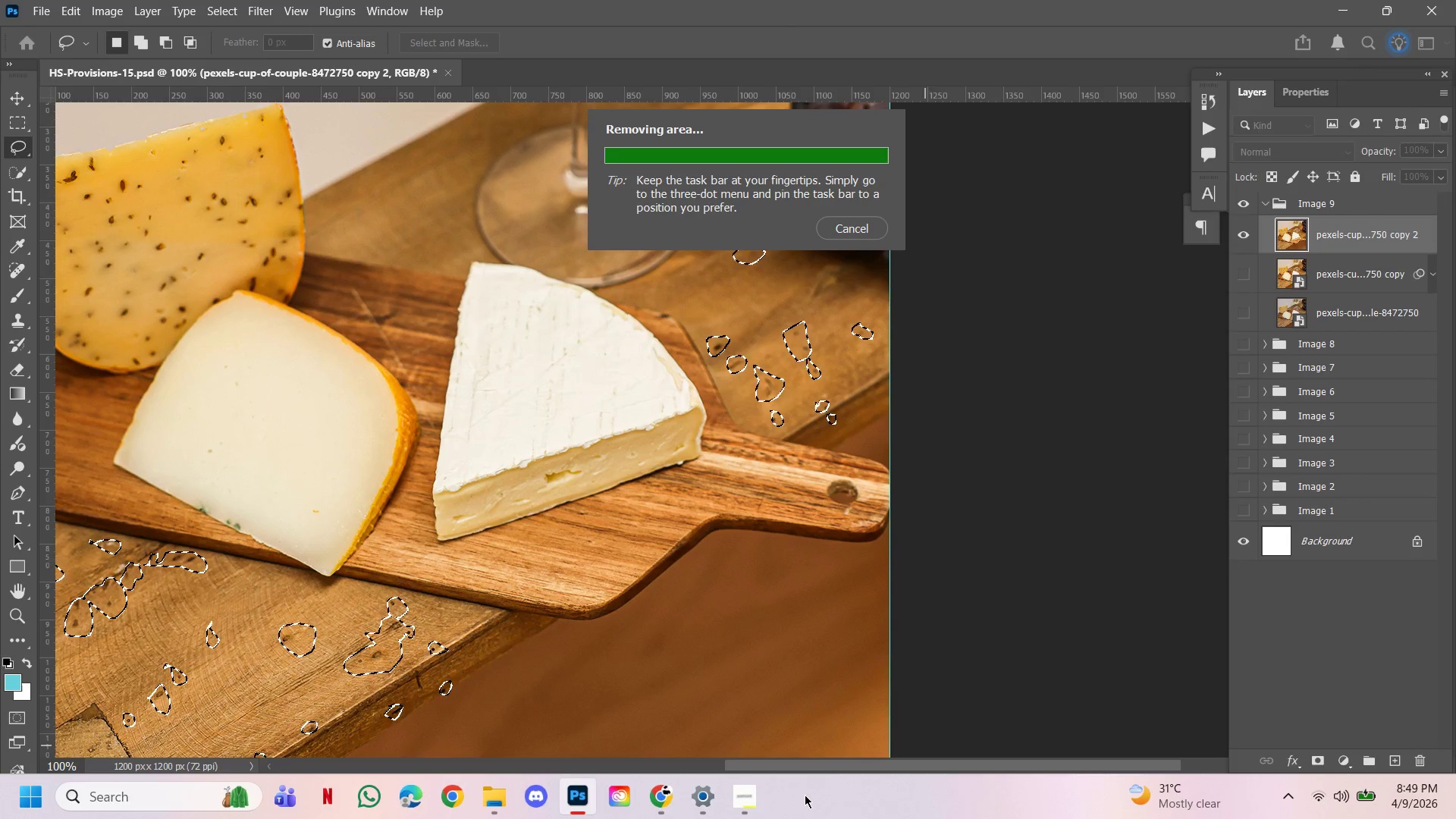 
wait(139.89)
 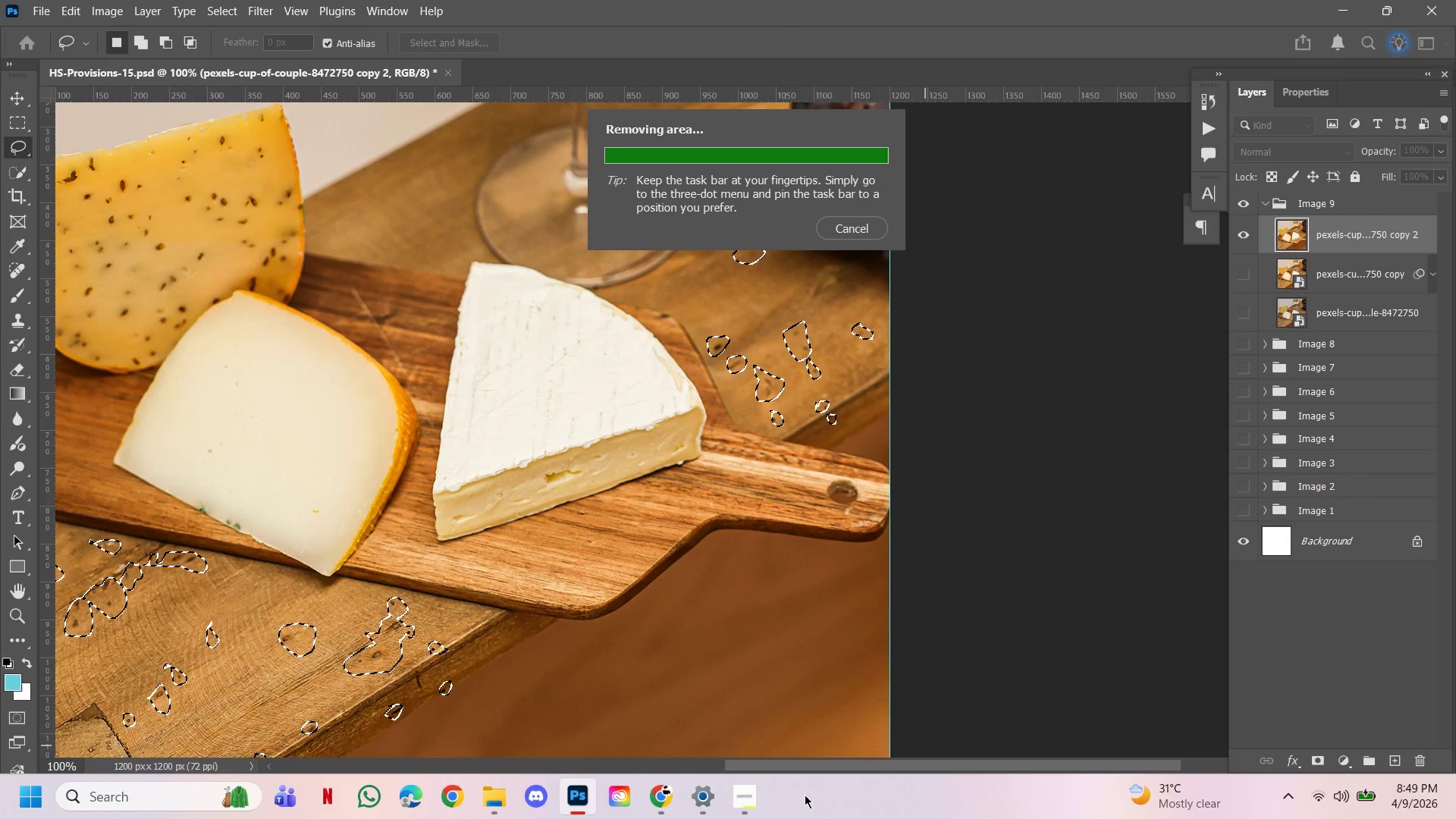 
left_click([748, 802])